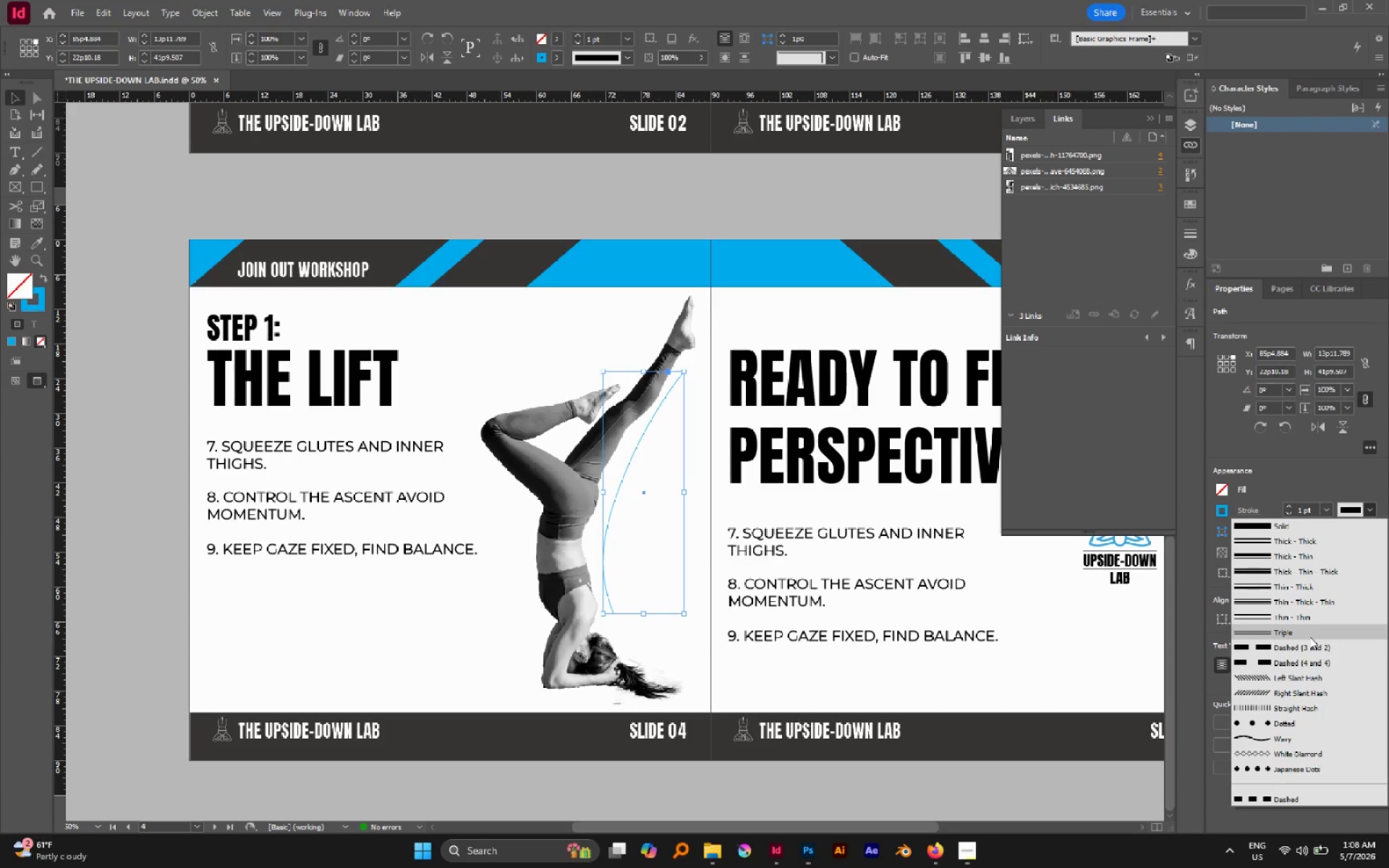 
left_click([1275, 574])
 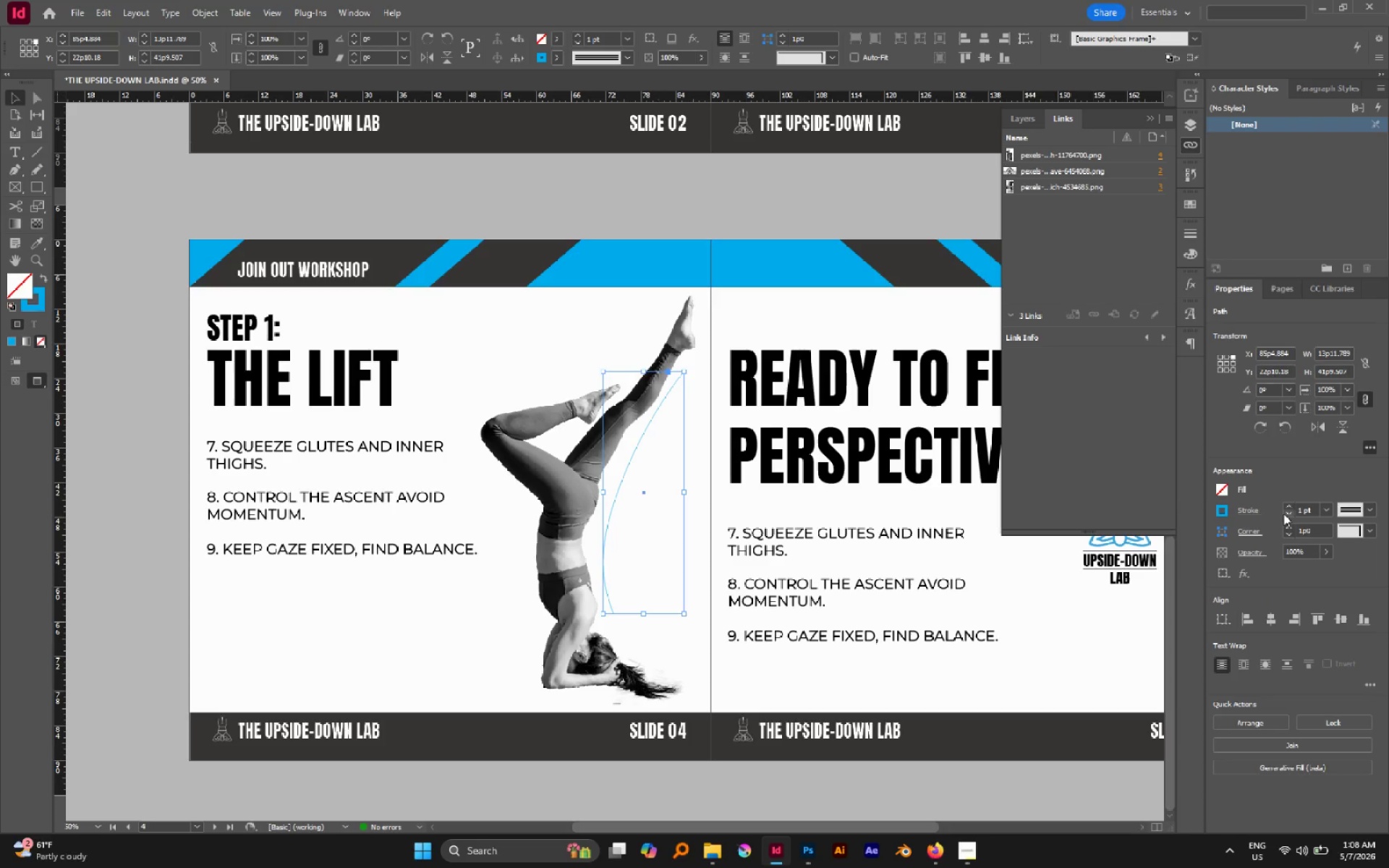 
double_click([1286, 509])
 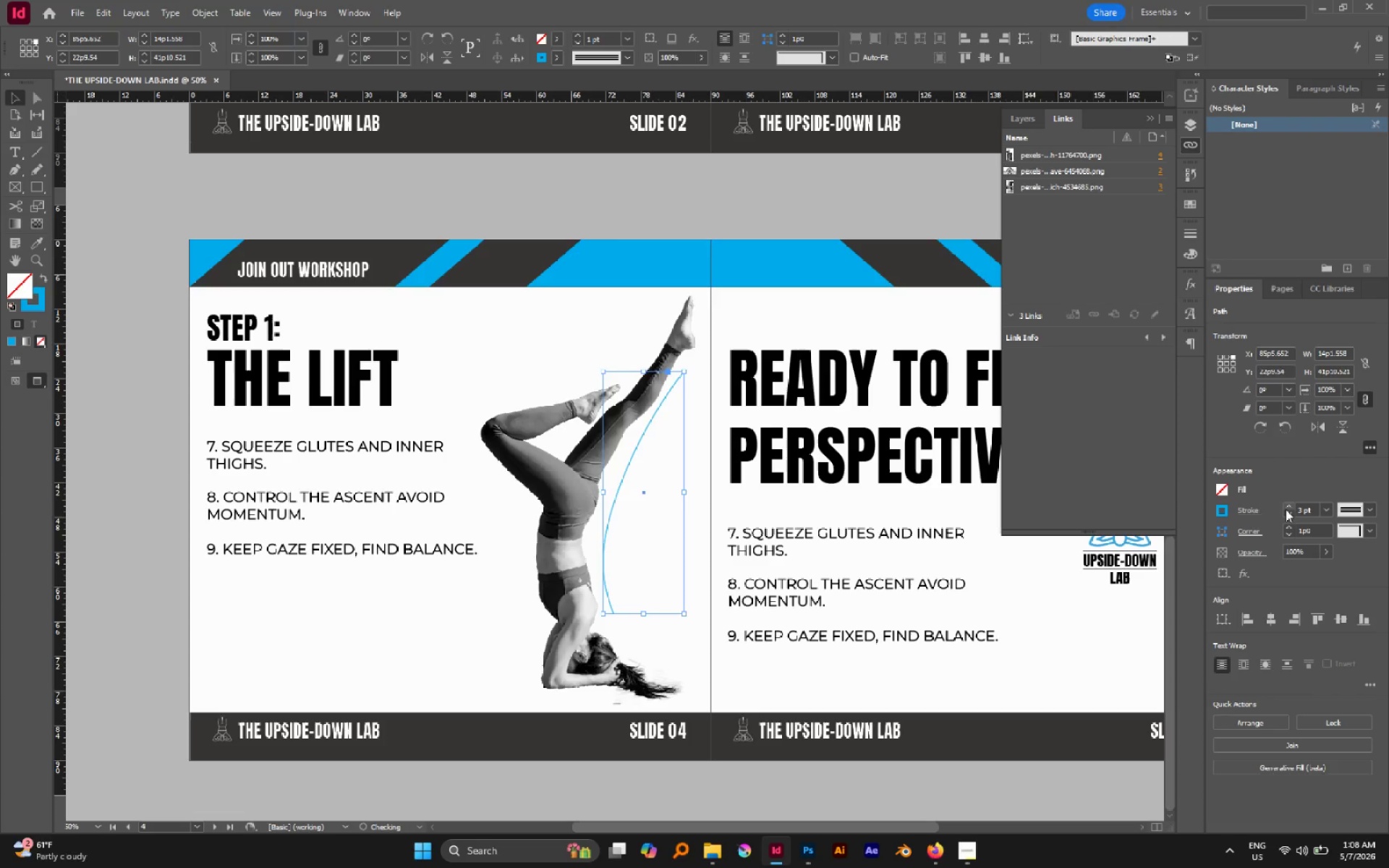 
triple_click([1286, 509])
 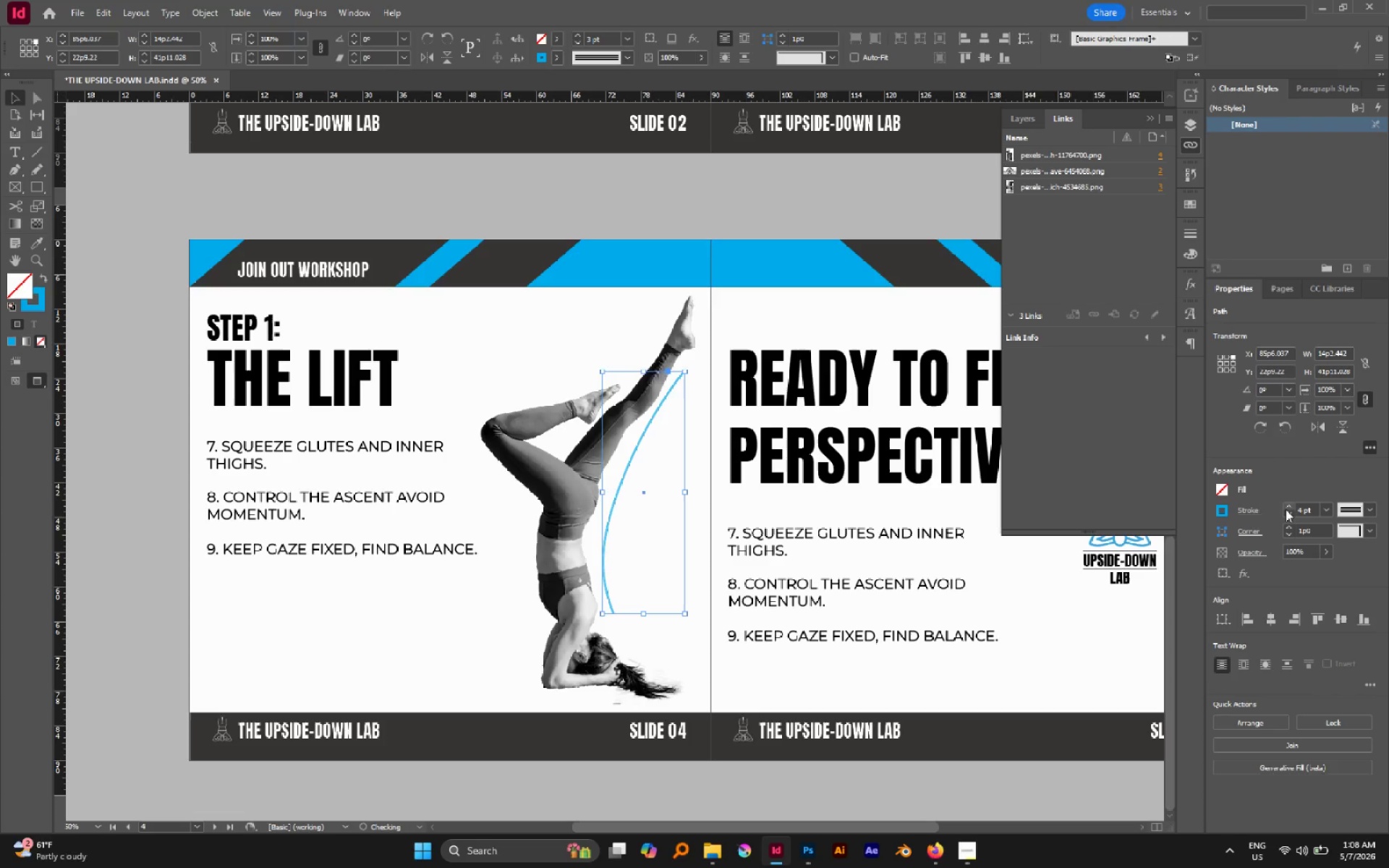 
triple_click([1286, 509])
 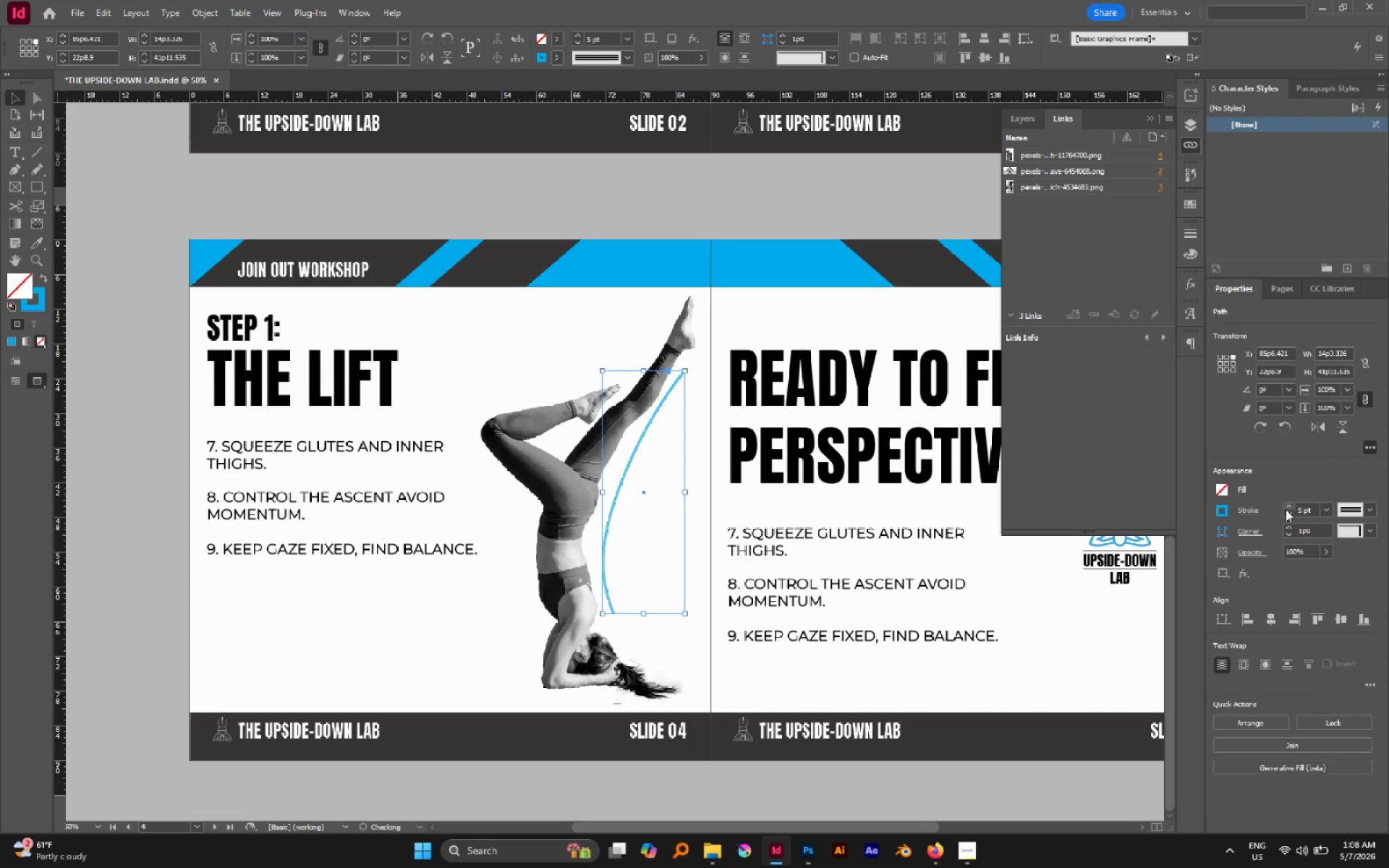 
triple_click([1286, 509])
 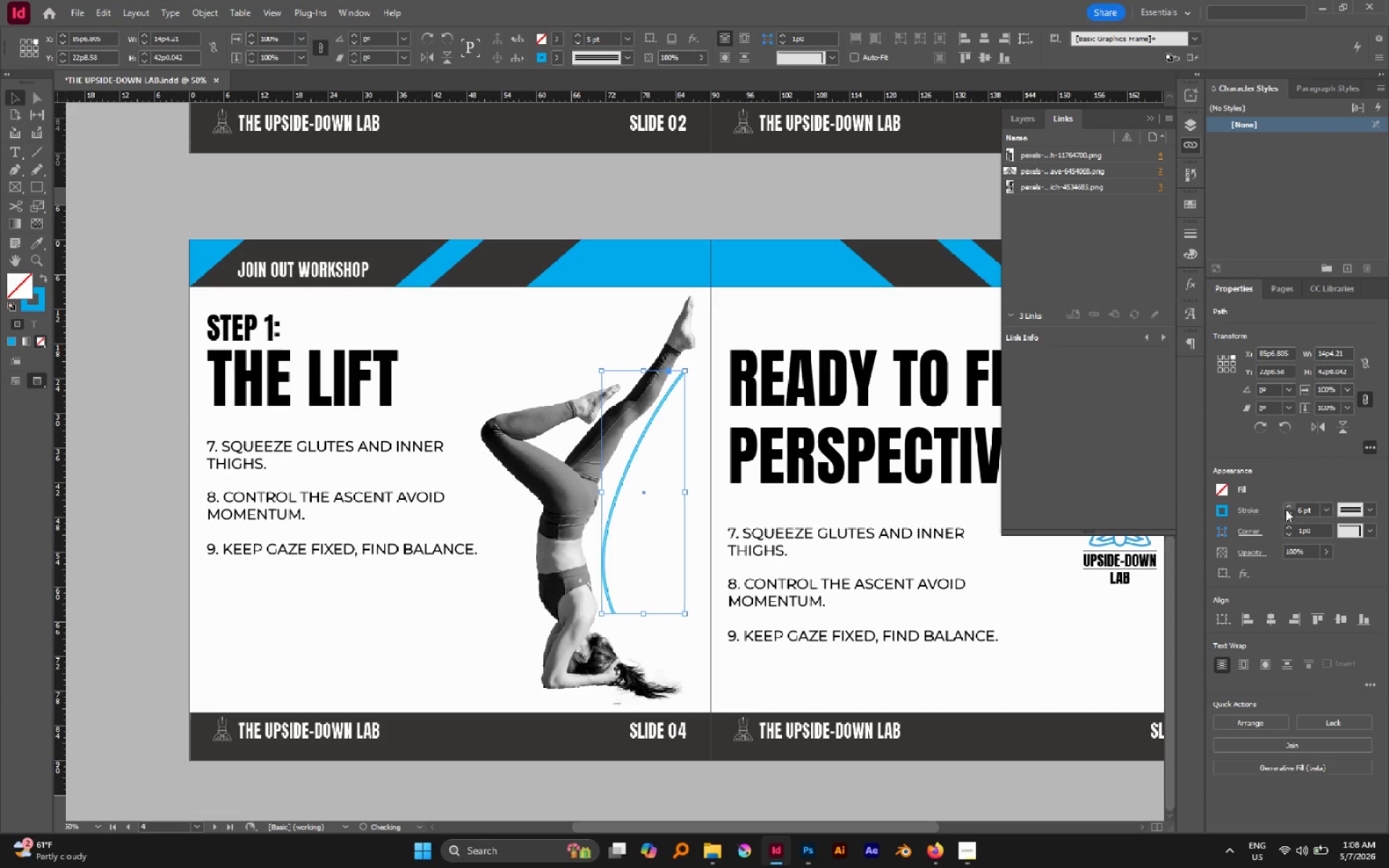 
triple_click([1286, 509])
 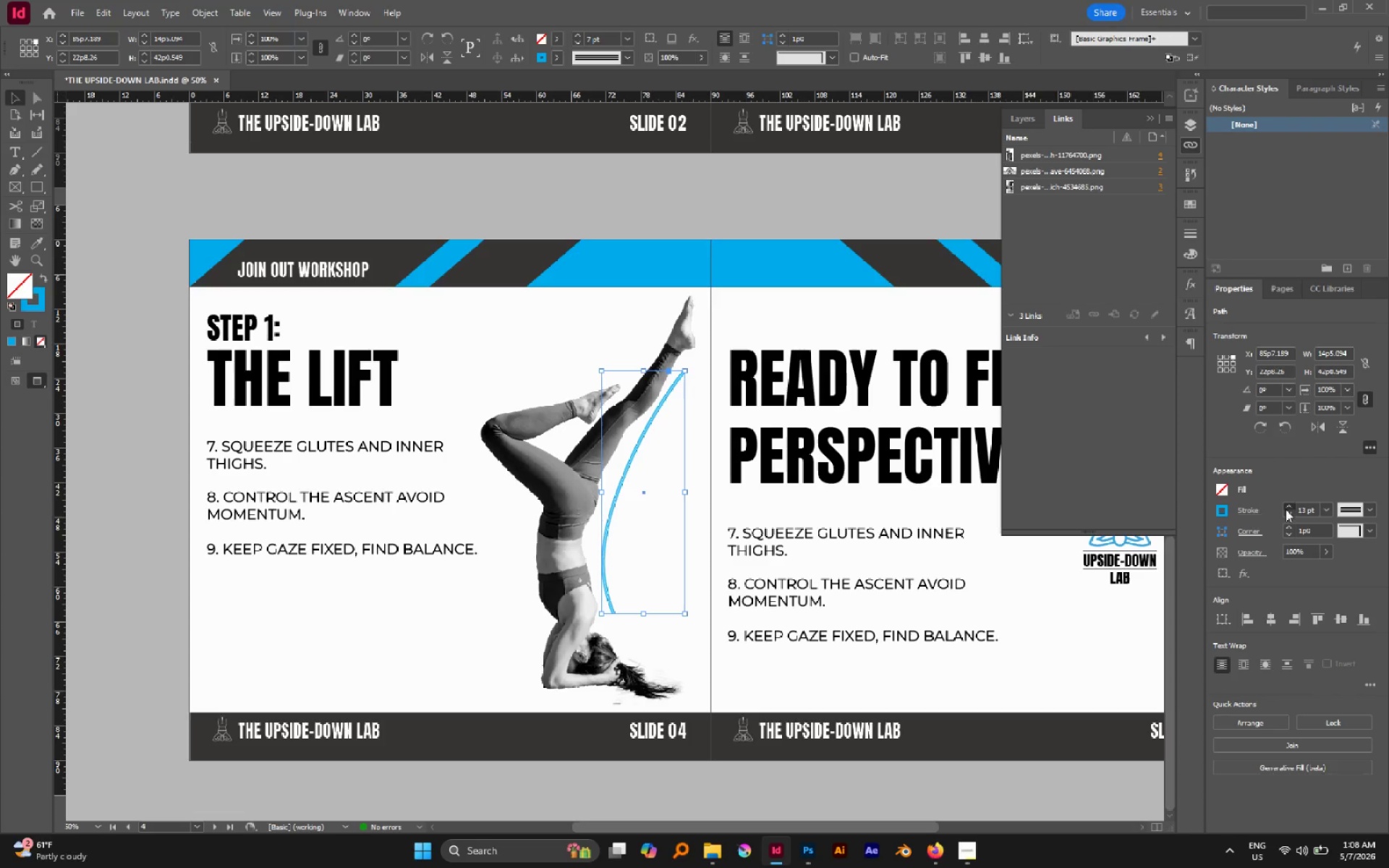 
triple_click([1286, 509])
 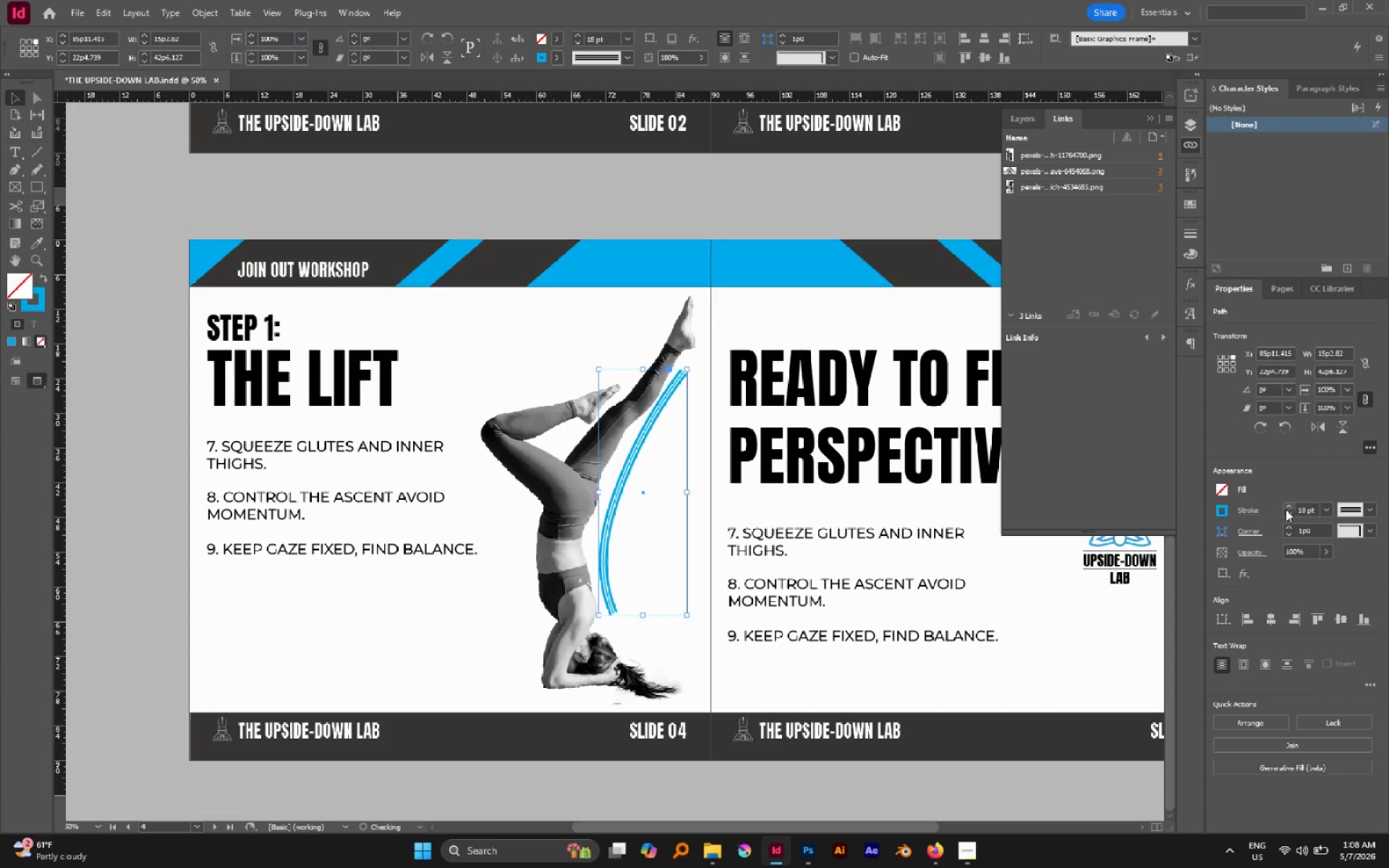 
double_click([1286, 509])
 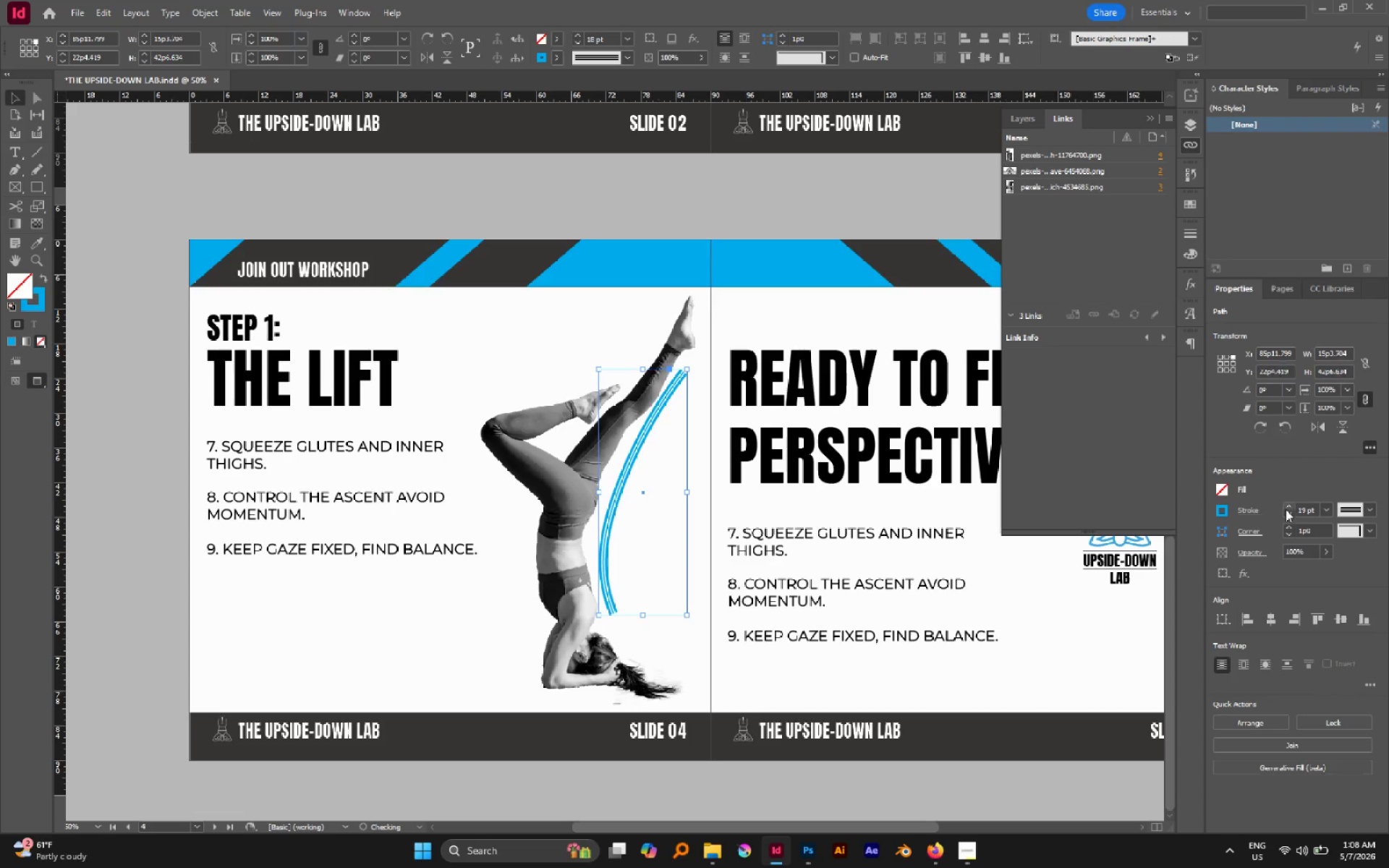 
triple_click([1286, 509])
 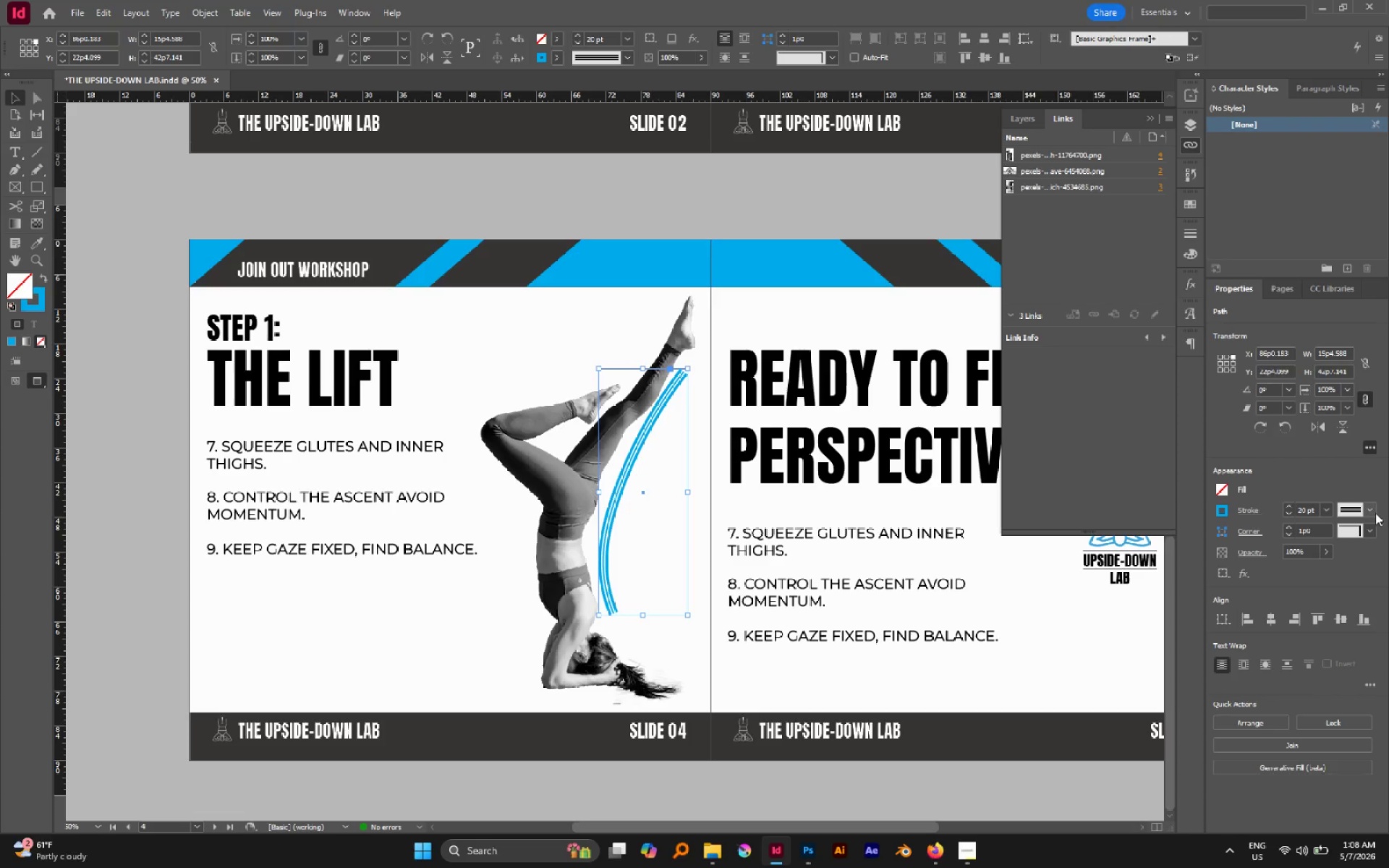 
left_click([1369, 532])
 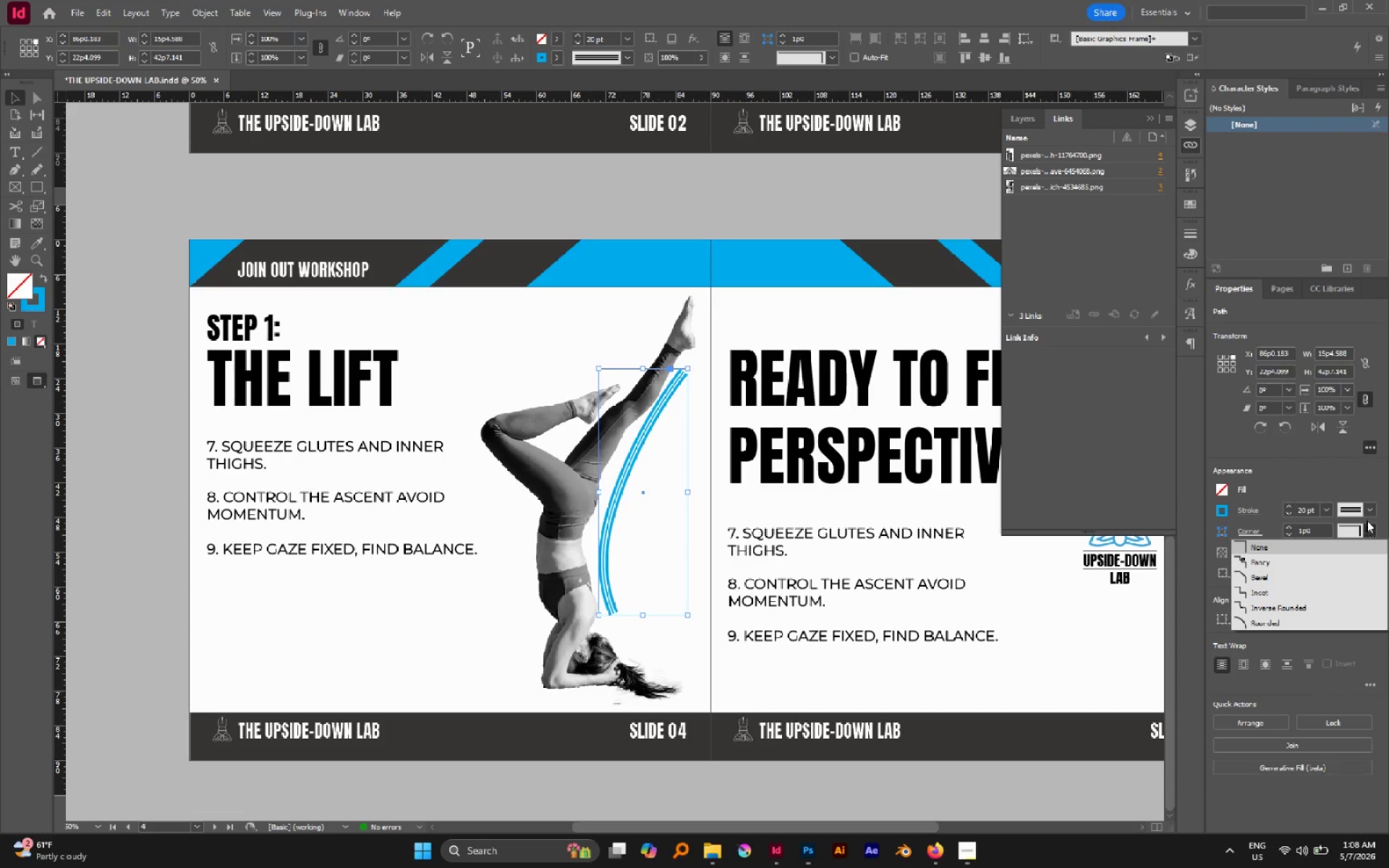 
left_click([1367, 514])
 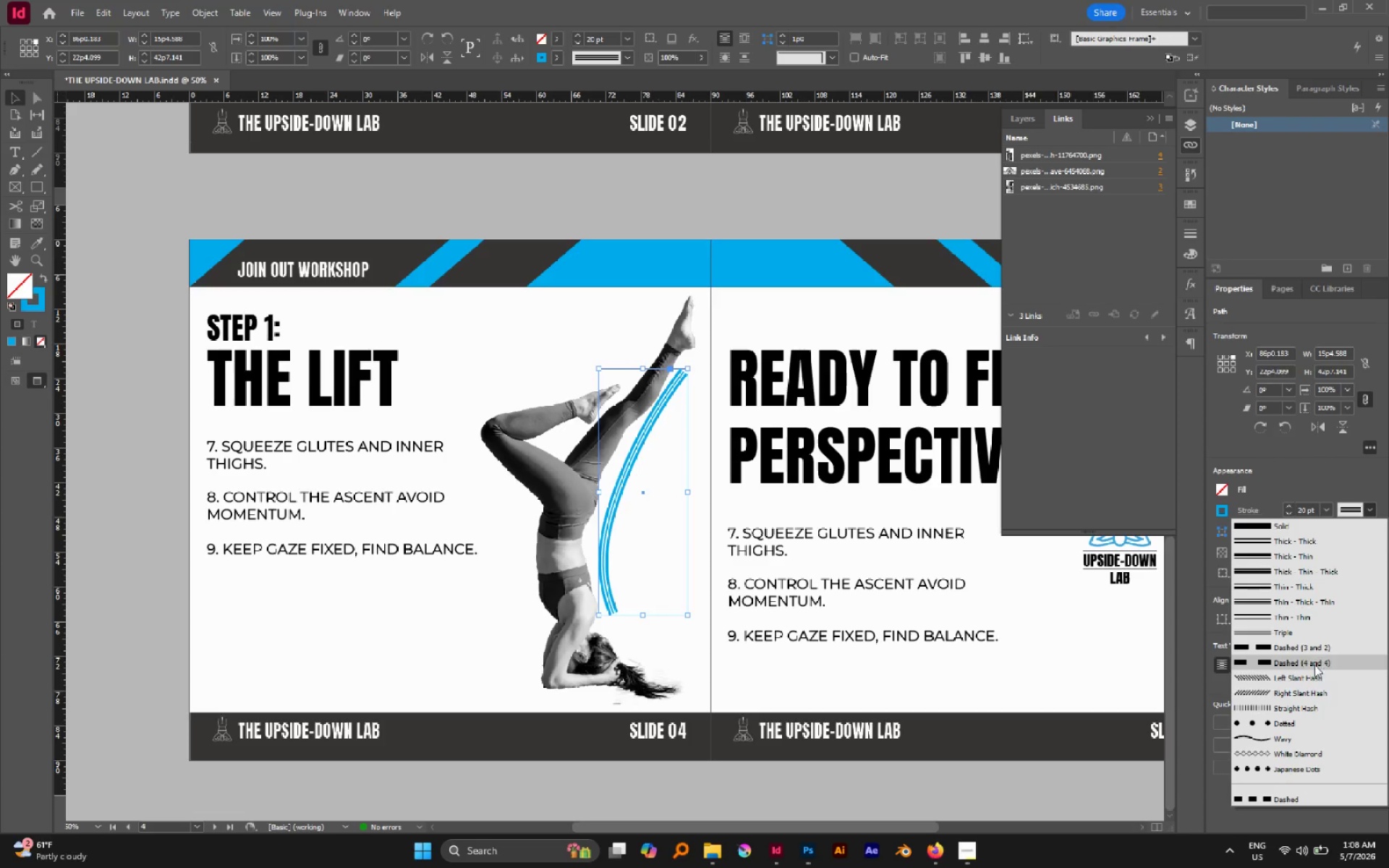 
left_click([1314, 665])
 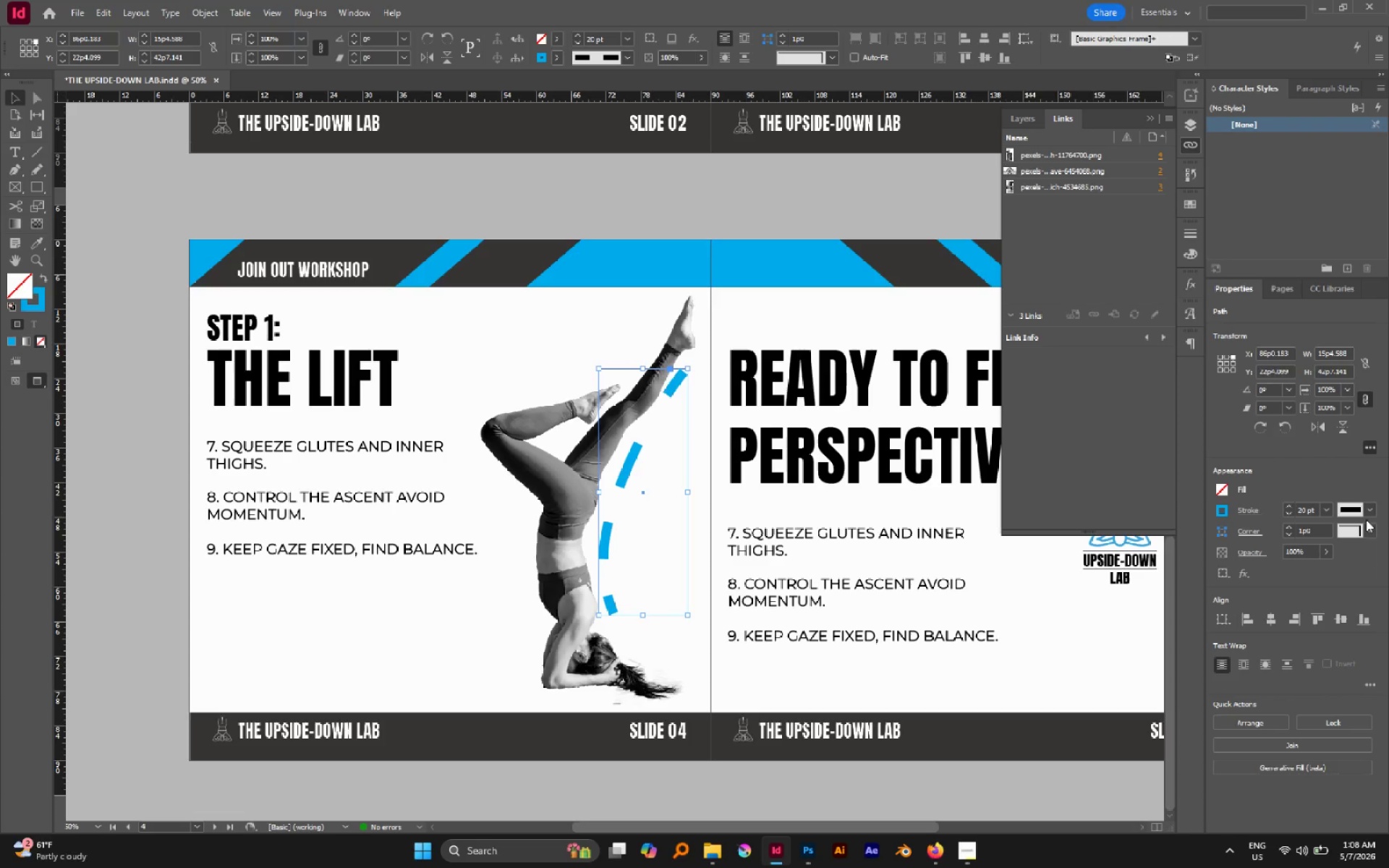 
left_click([1367, 516])
 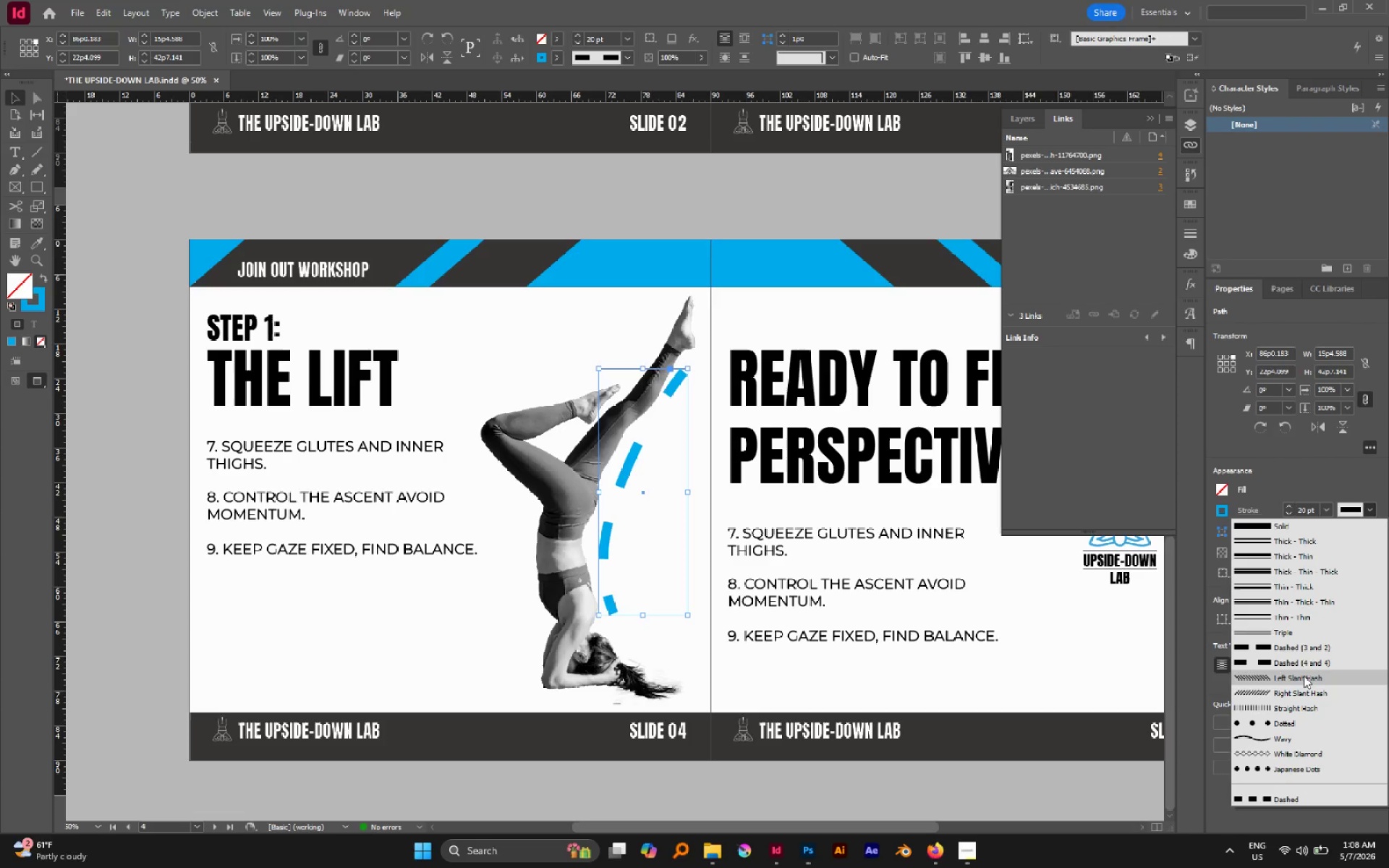 
left_click([1304, 676])
 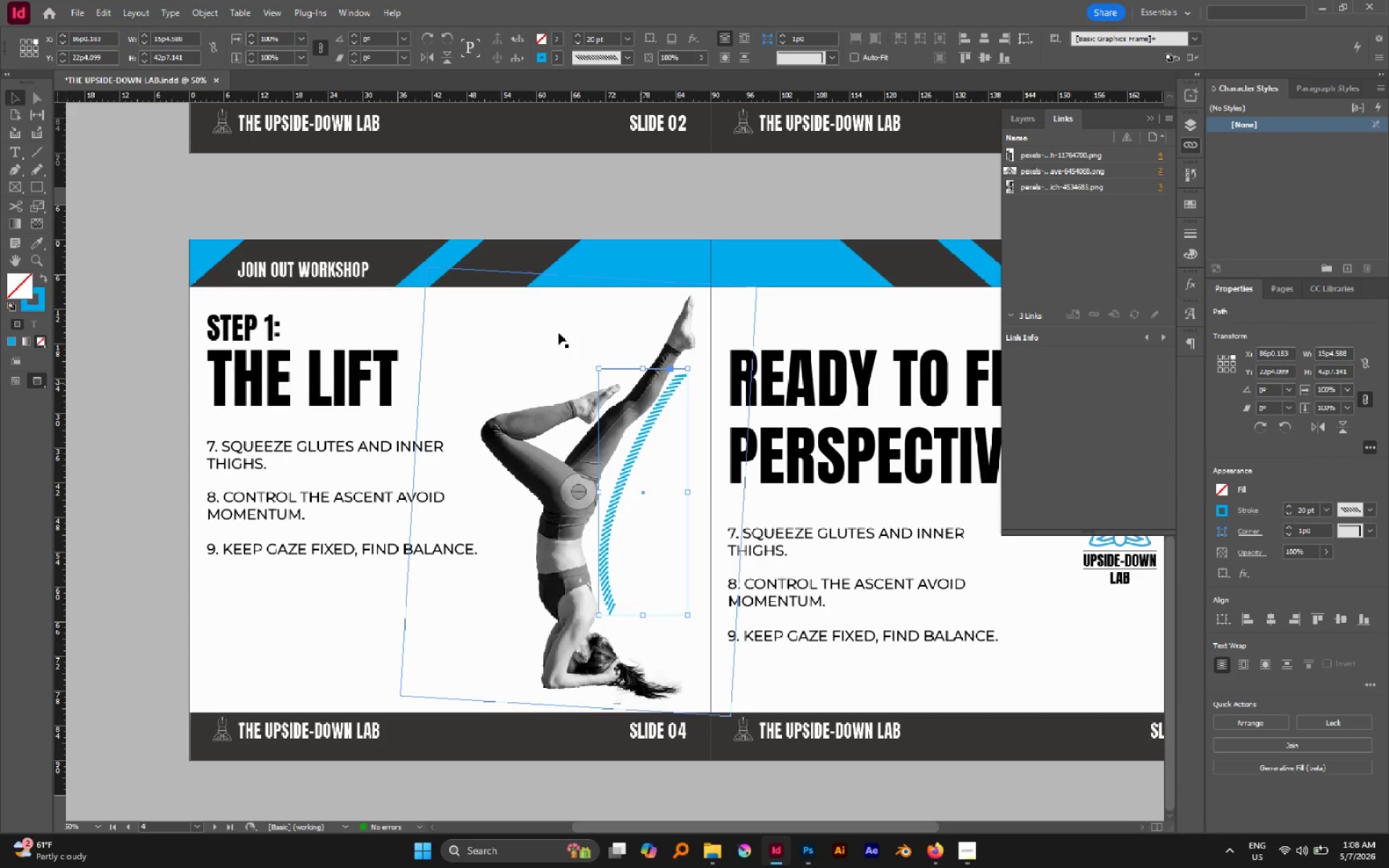 
left_click([483, 211])
 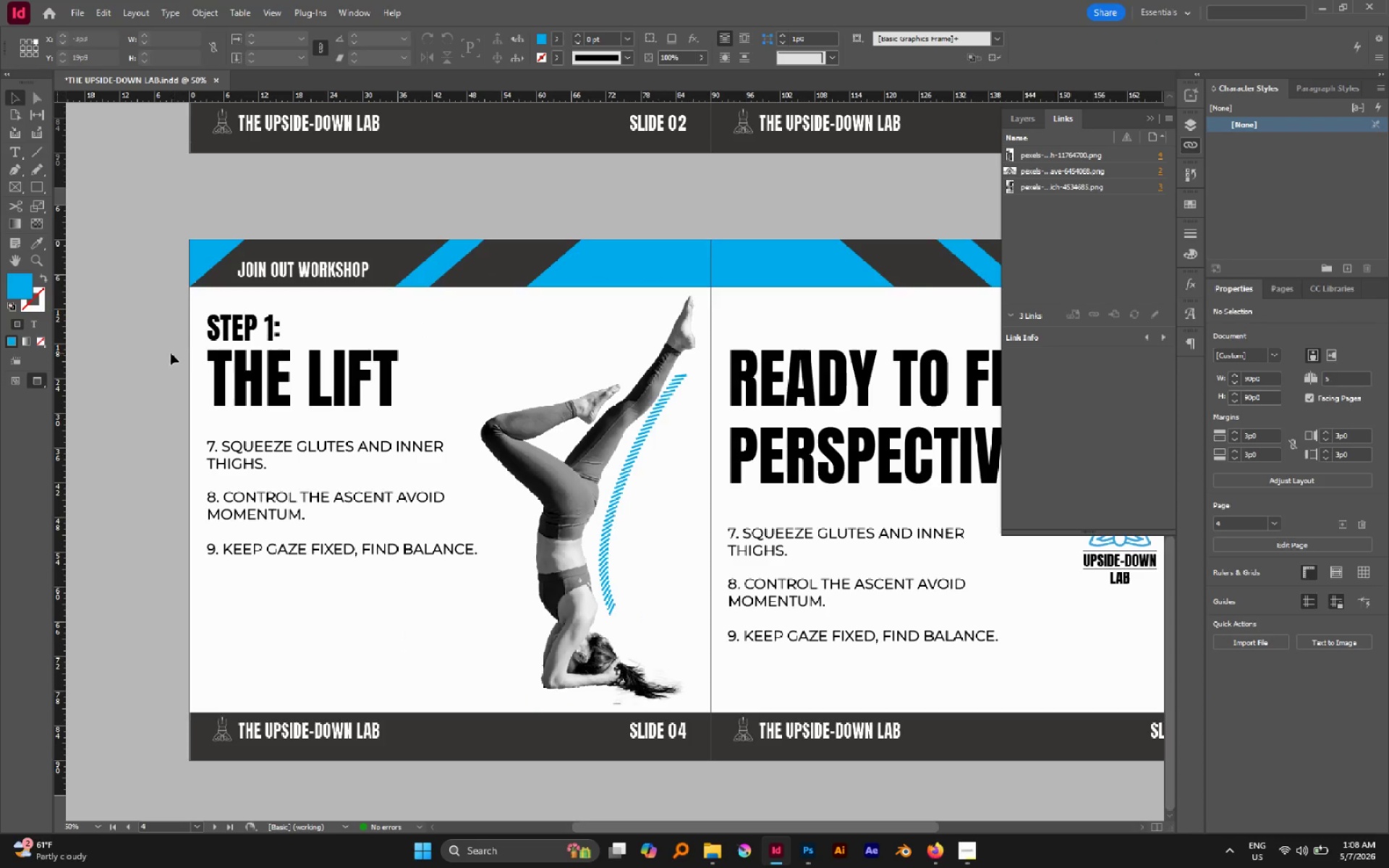 
hold_key(key=AltLeft, duration=0.72)
scroll: coordinate [430, 415], scroll_direction: down, amount: 1.0
 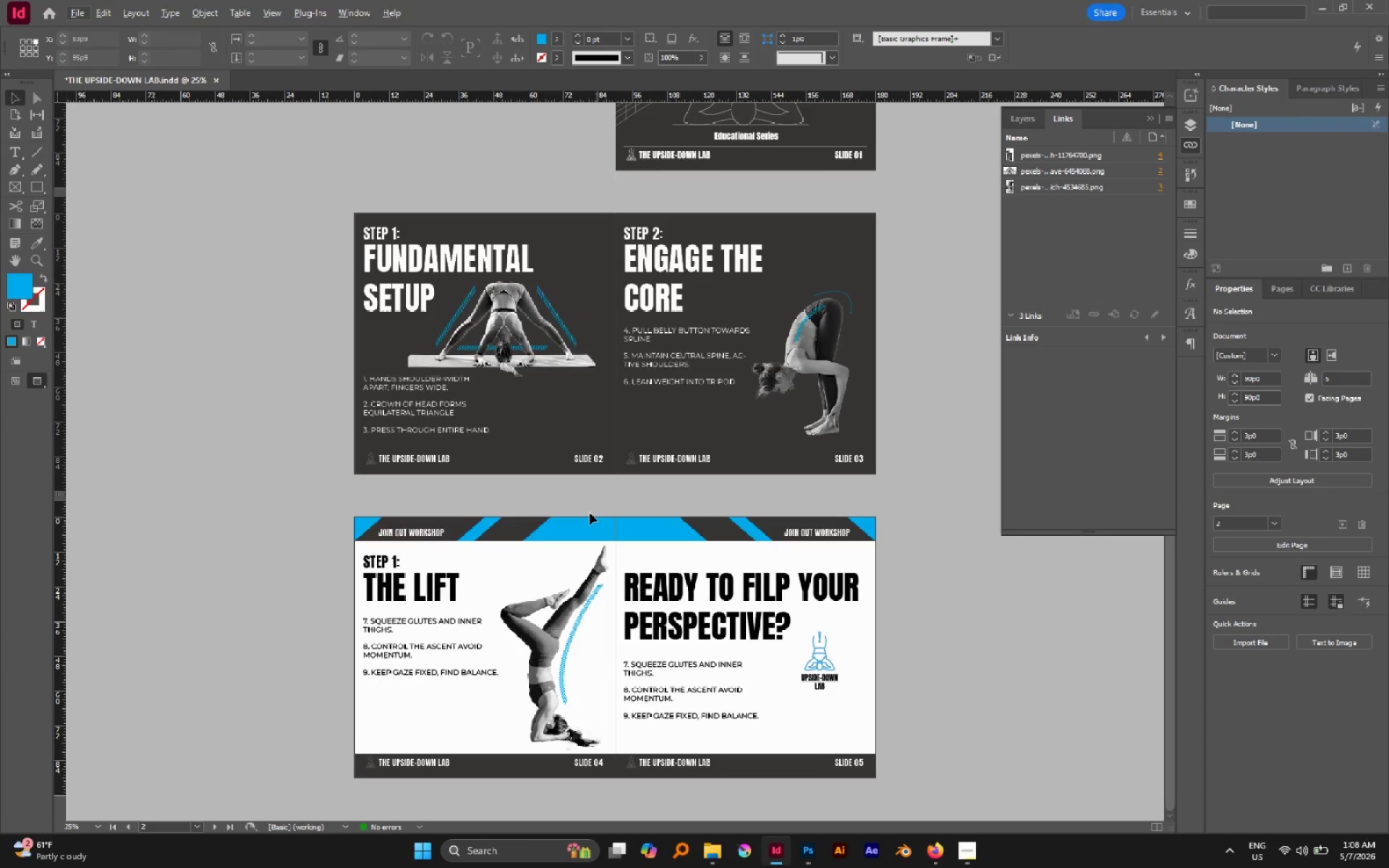 
hold_key(key=Space, duration=1.5)
 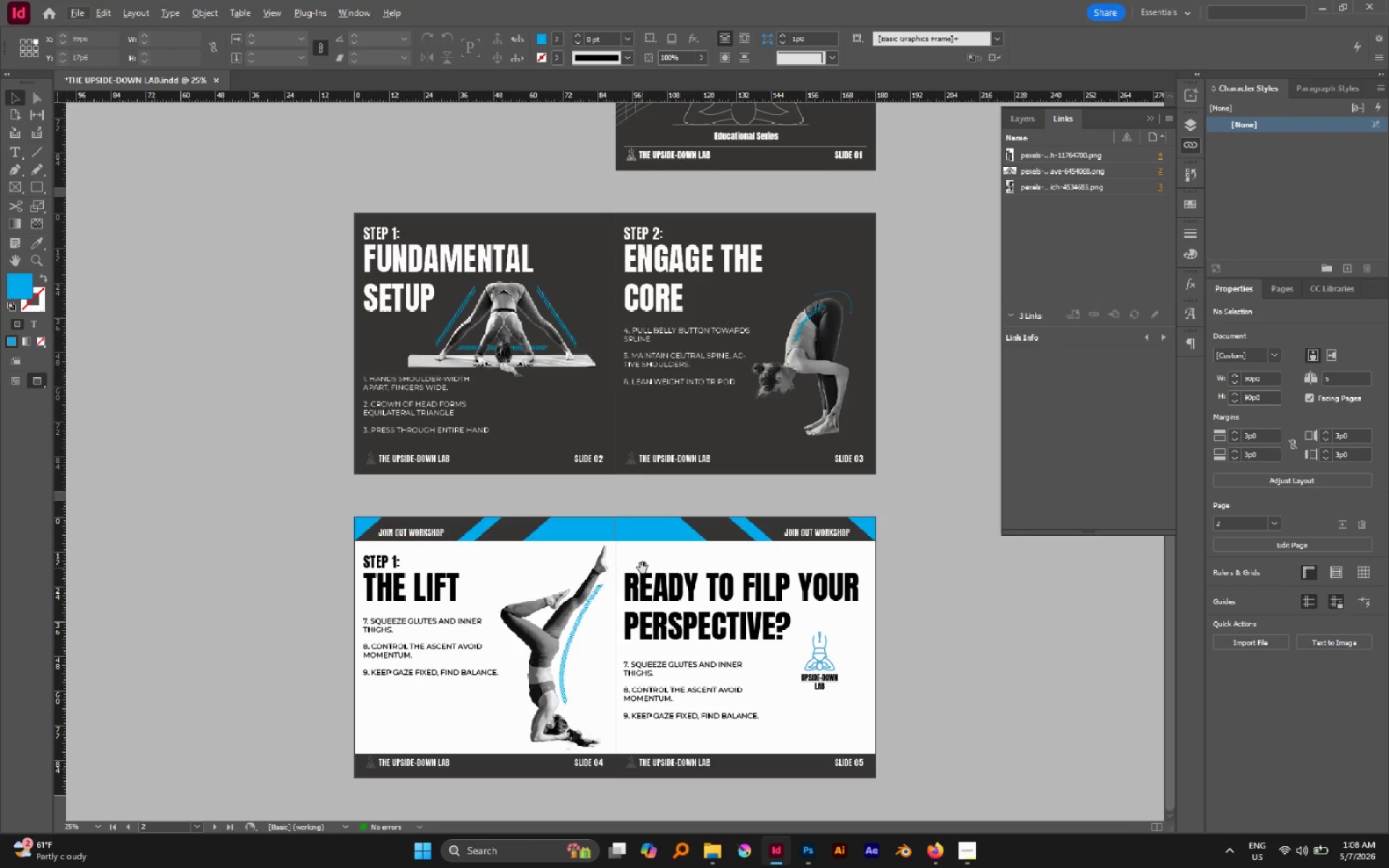 
hold_key(key=Space, duration=1.42)
 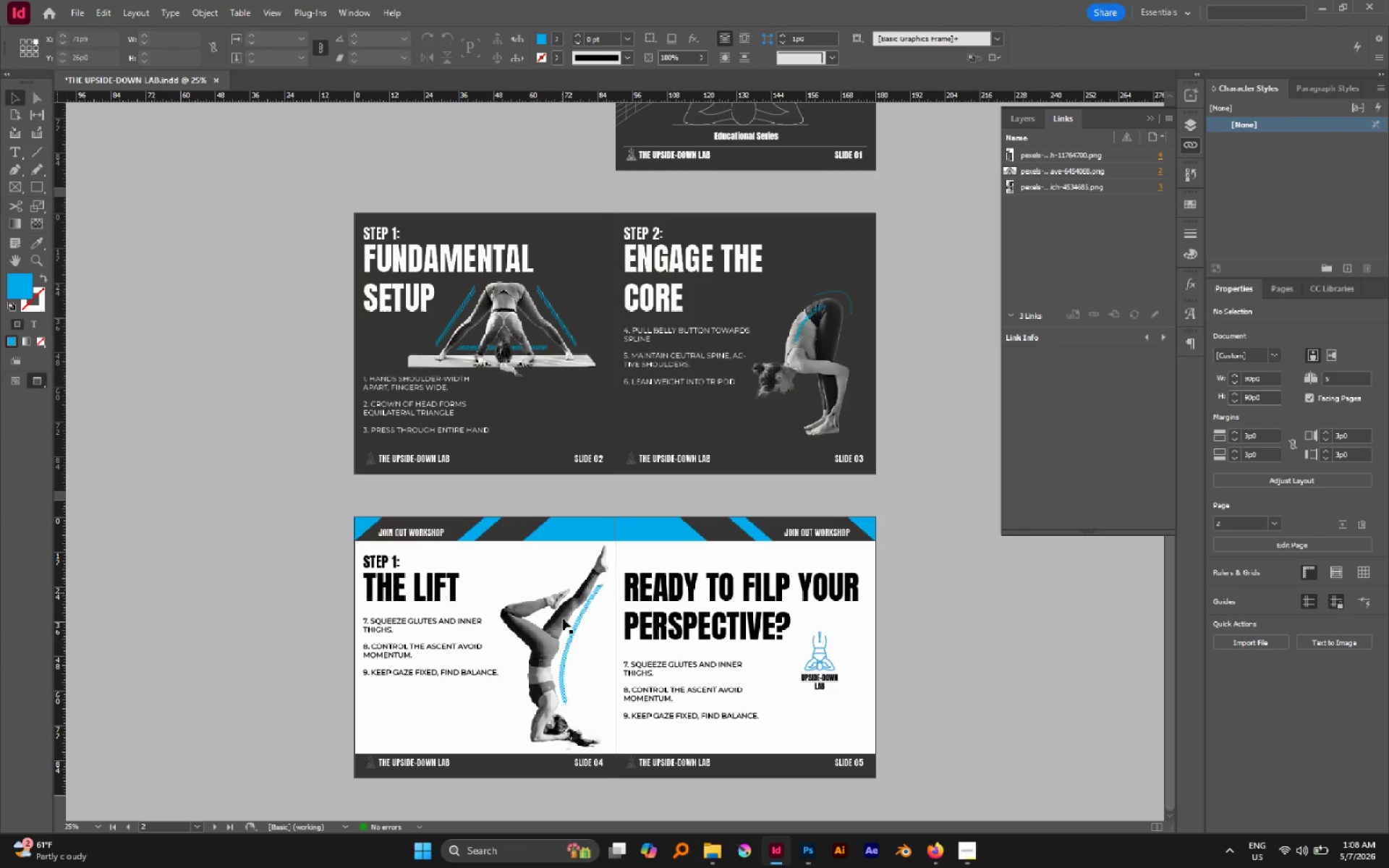 
left_click_drag(start_coordinate=[640, 567], to_coordinate=[604, 525])
 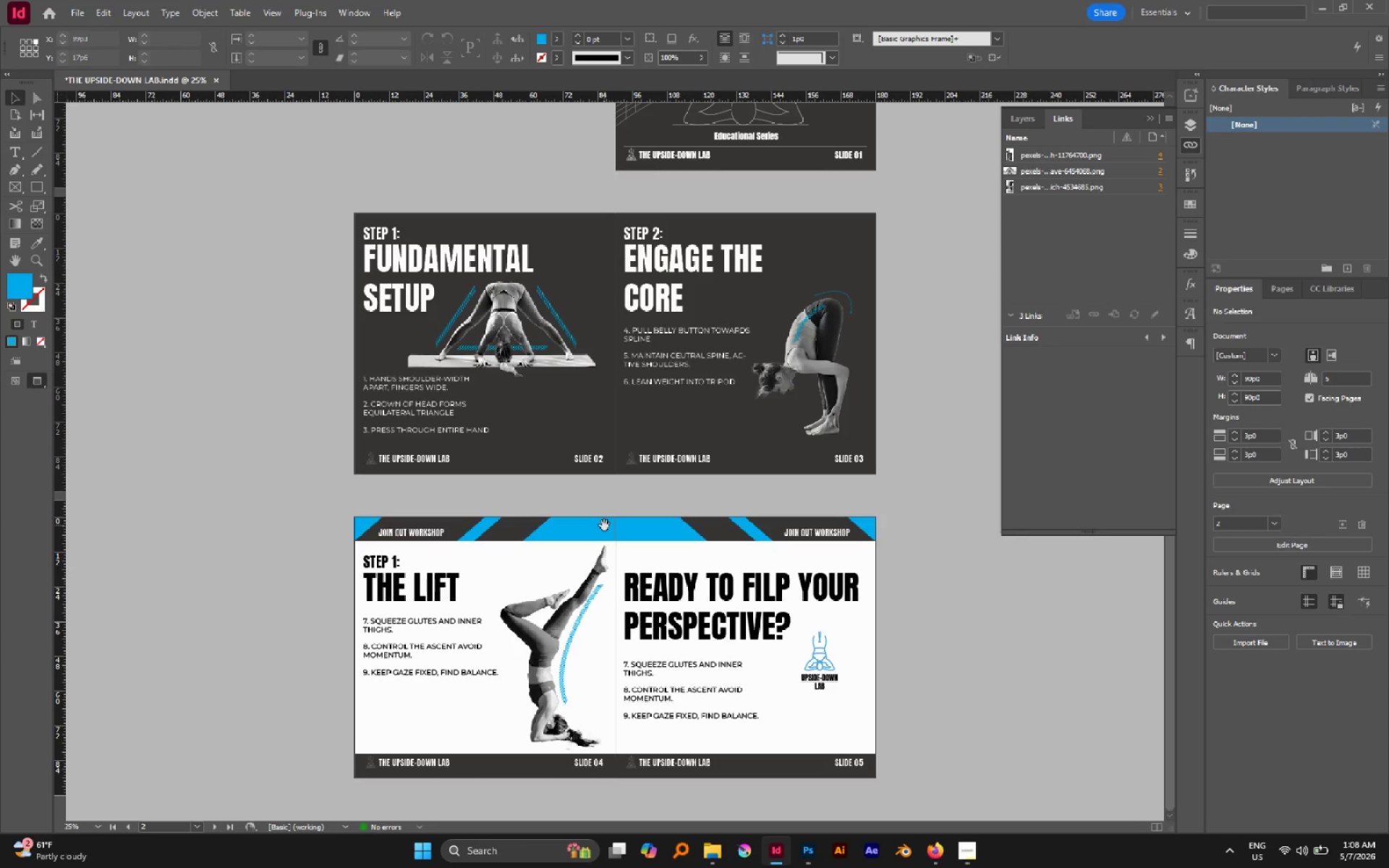 
scroll: coordinate [604, 525], scroll_direction: down, amount: 2.0
 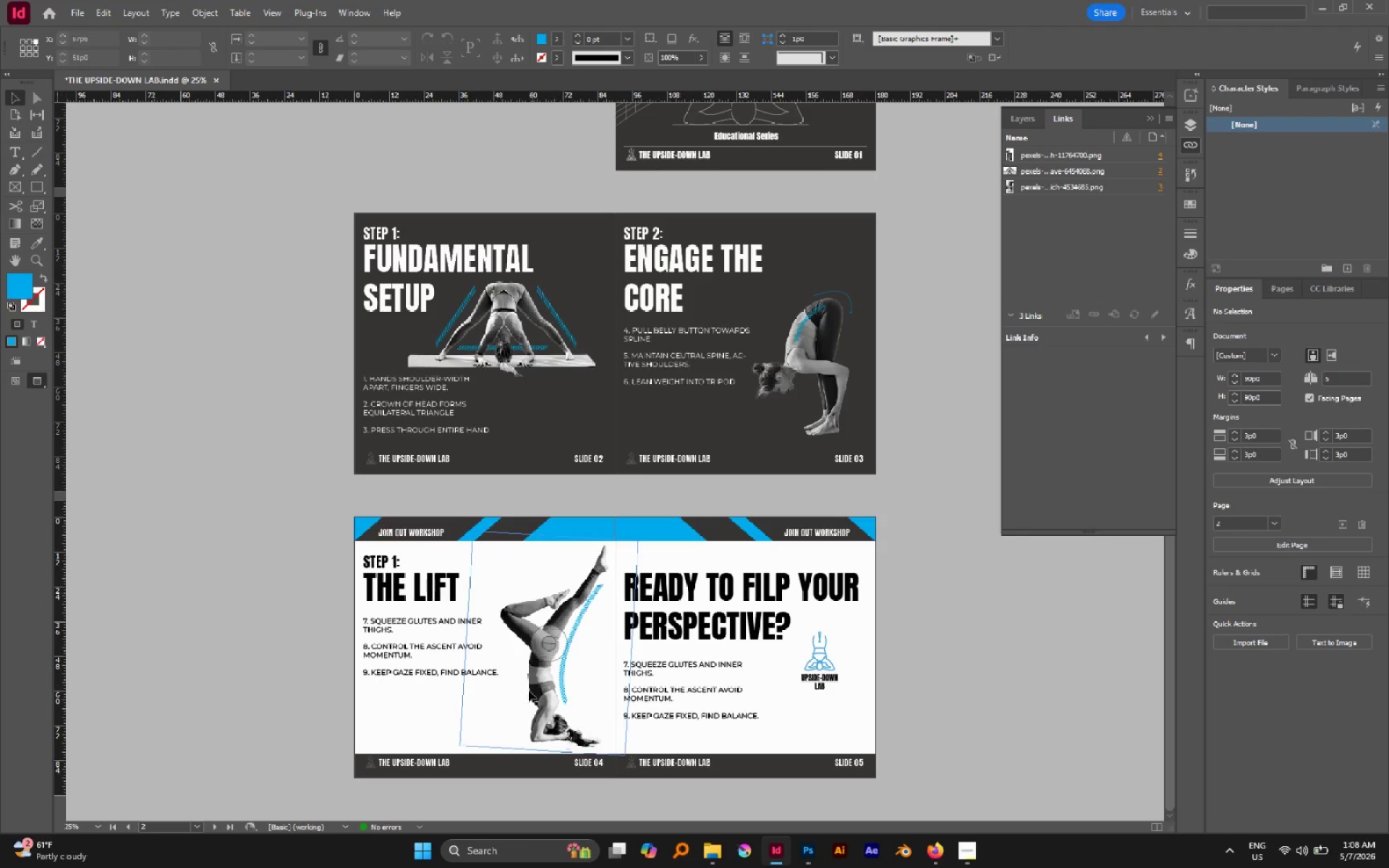 
hold_key(key=AltLeft, duration=1.42)
scroll: coordinate [475, 669], scroll_direction: none, amount: 0.0
 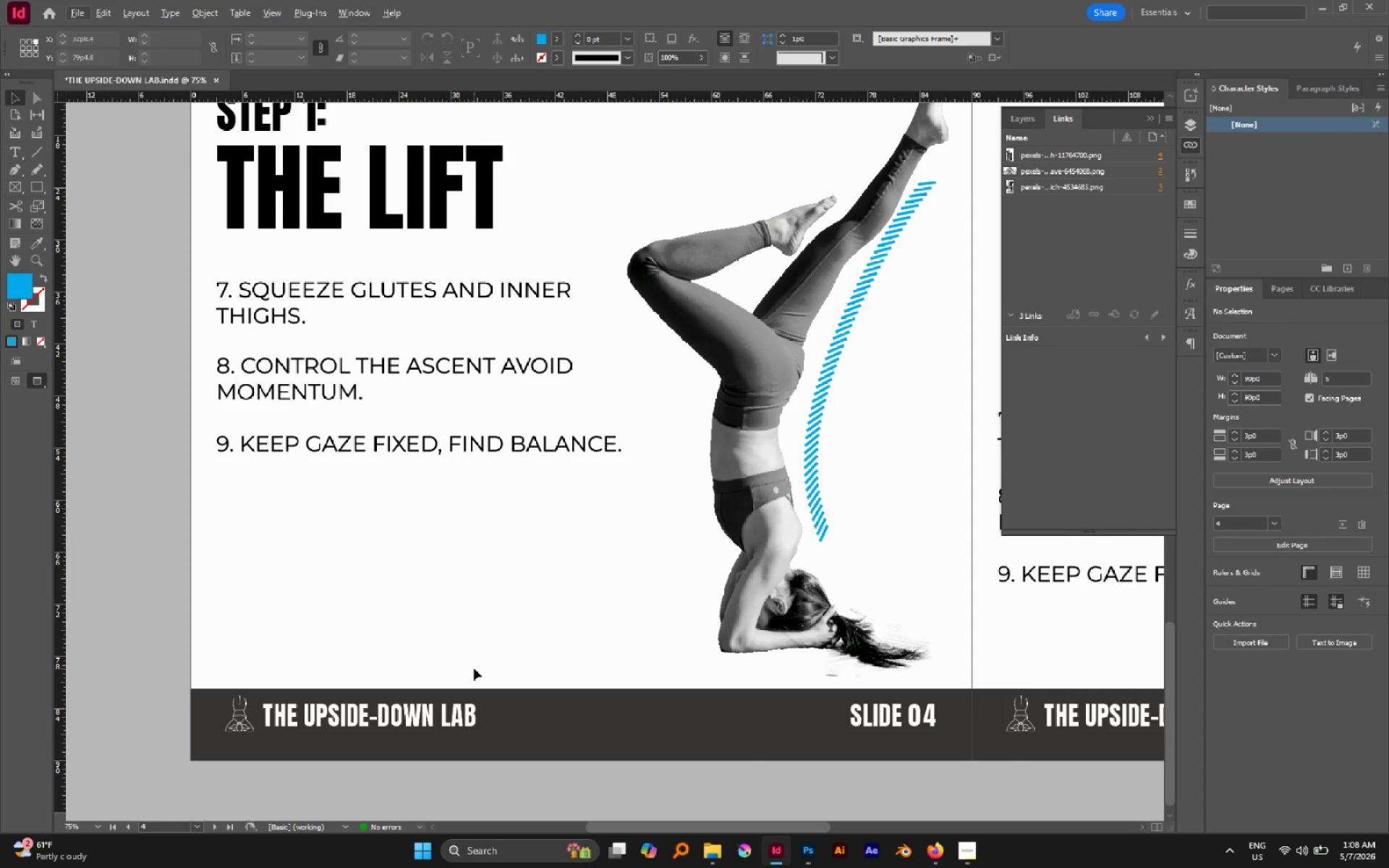 
key(P)
 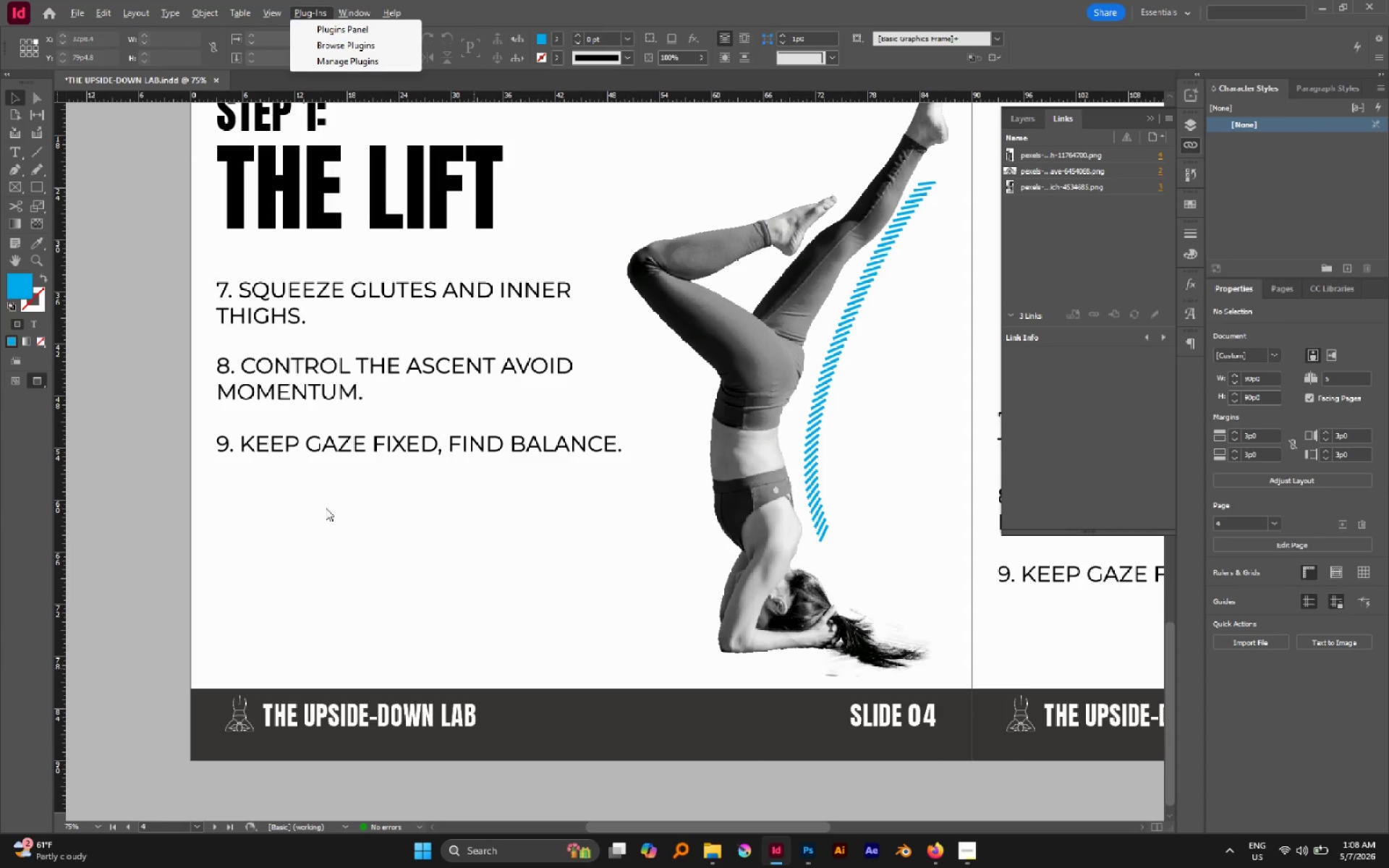 
hold_key(key=AltLeft, duration=0.42)
scroll: coordinate [345, 495], scroll_direction: down, amount: 2.0
 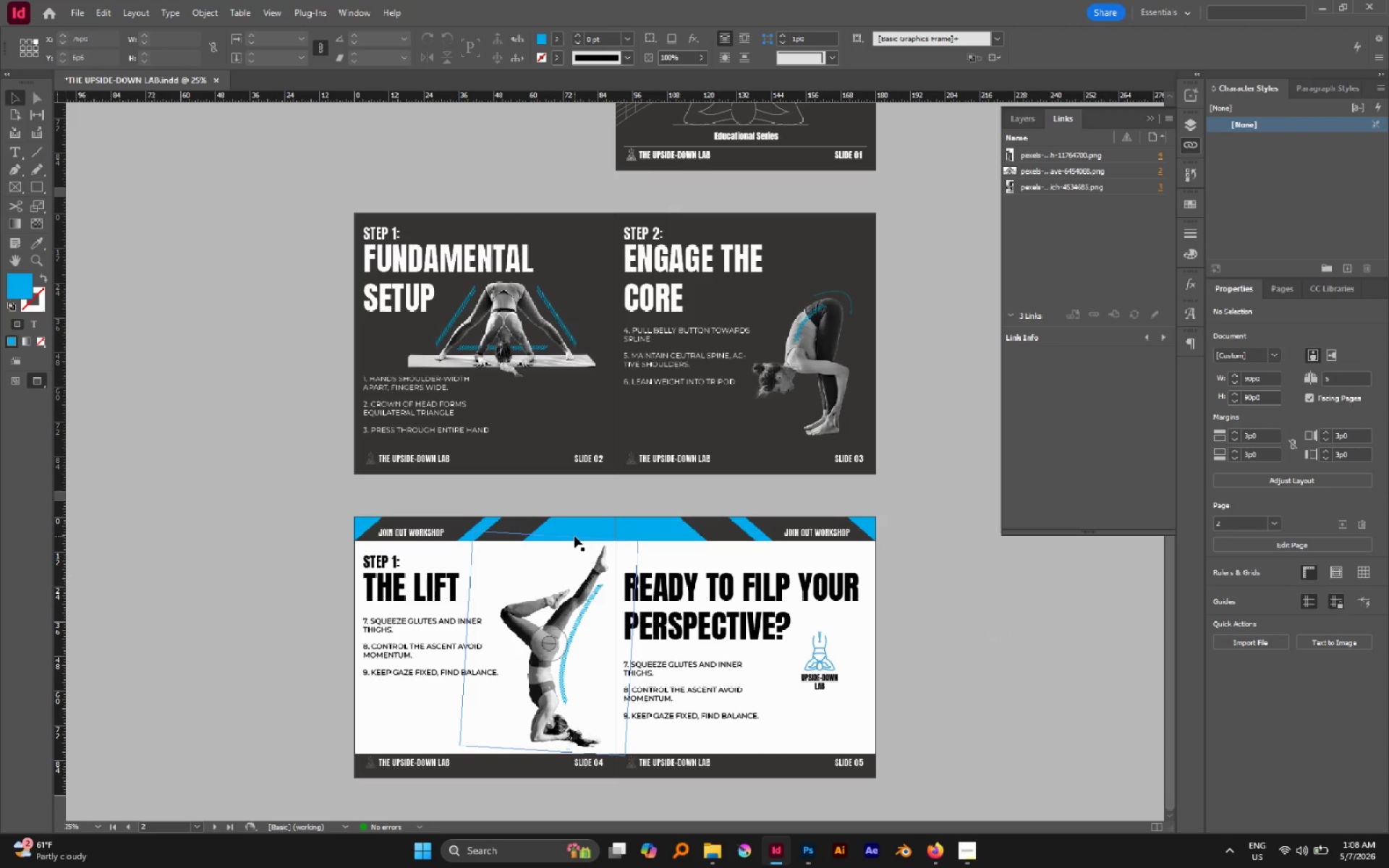 
left_click([574, 529])
 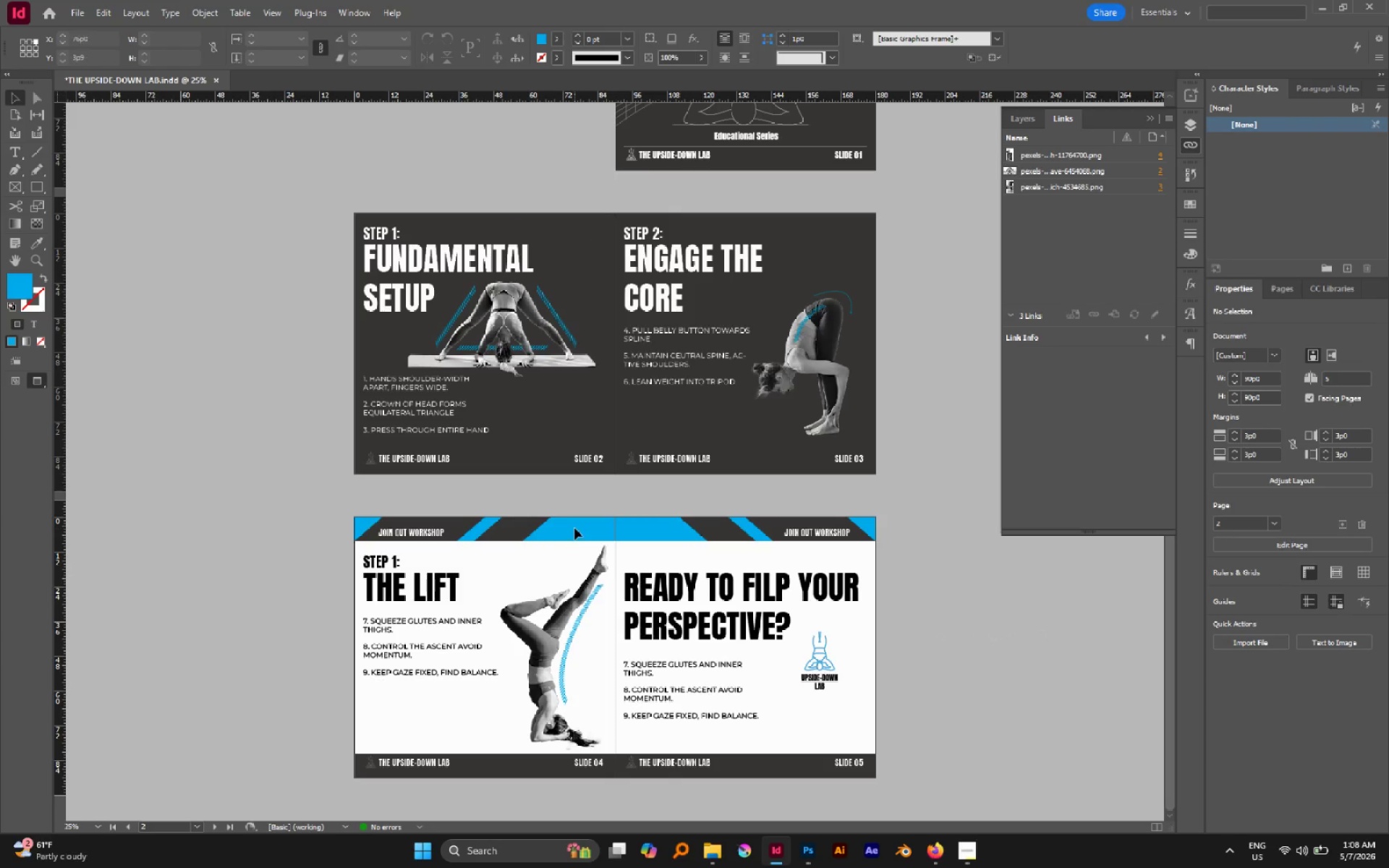 
left_click_drag(start_coordinate=[574, 528], to_coordinate=[592, 532])
 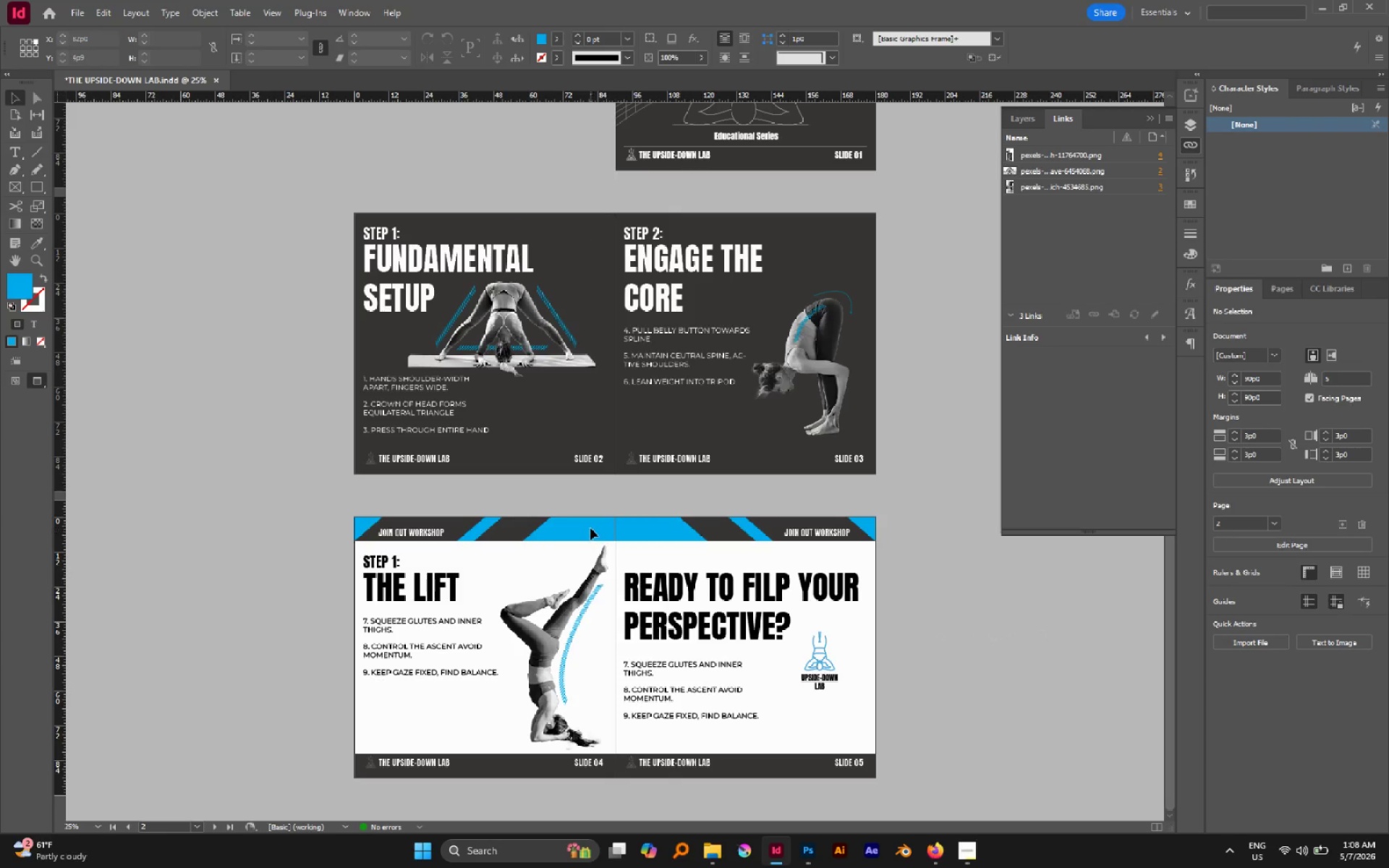 
left_click_drag(start_coordinate=[590, 528], to_coordinate=[569, 522])
 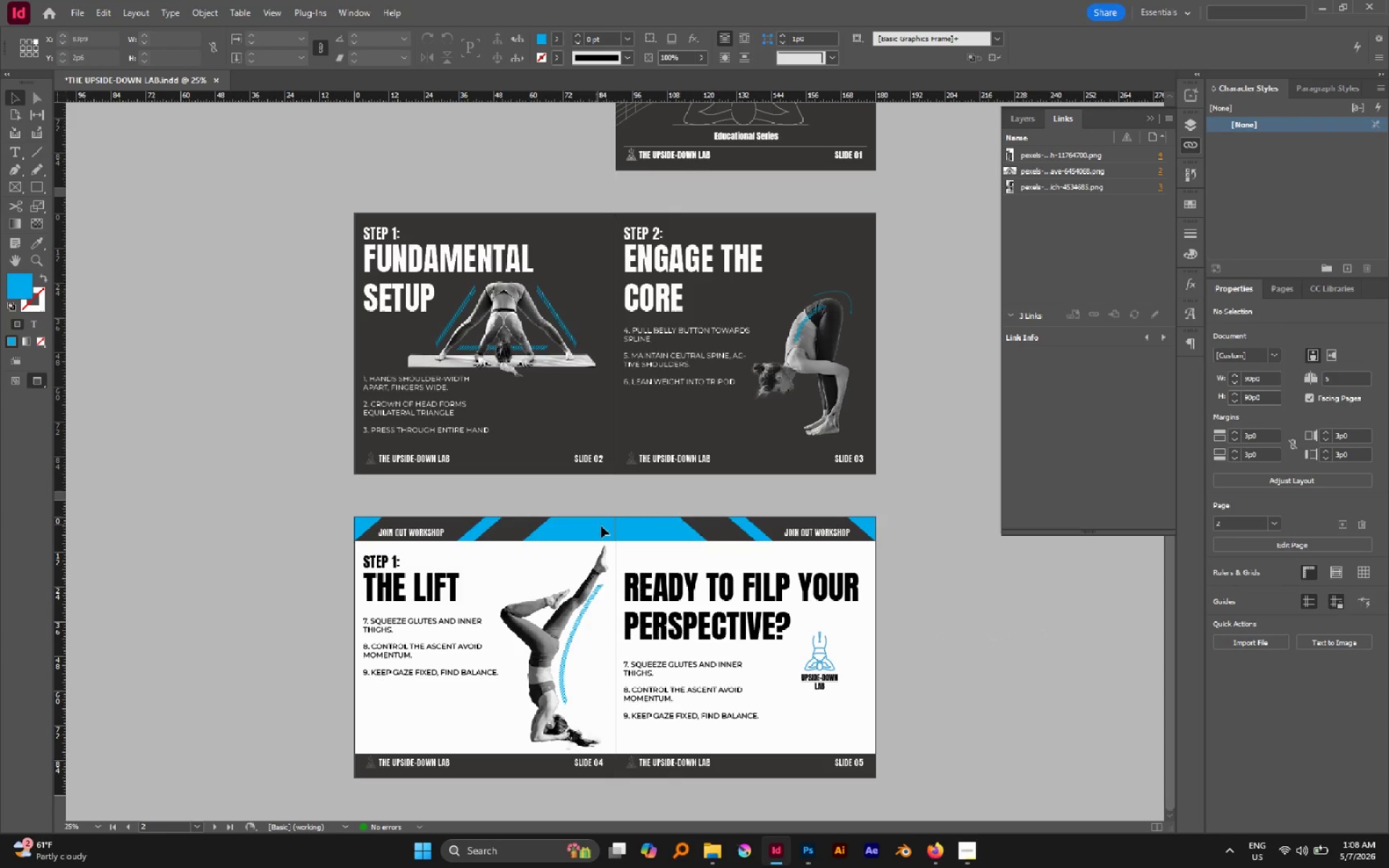 
left_click_drag(start_coordinate=[603, 526], to_coordinate=[549, 514])
 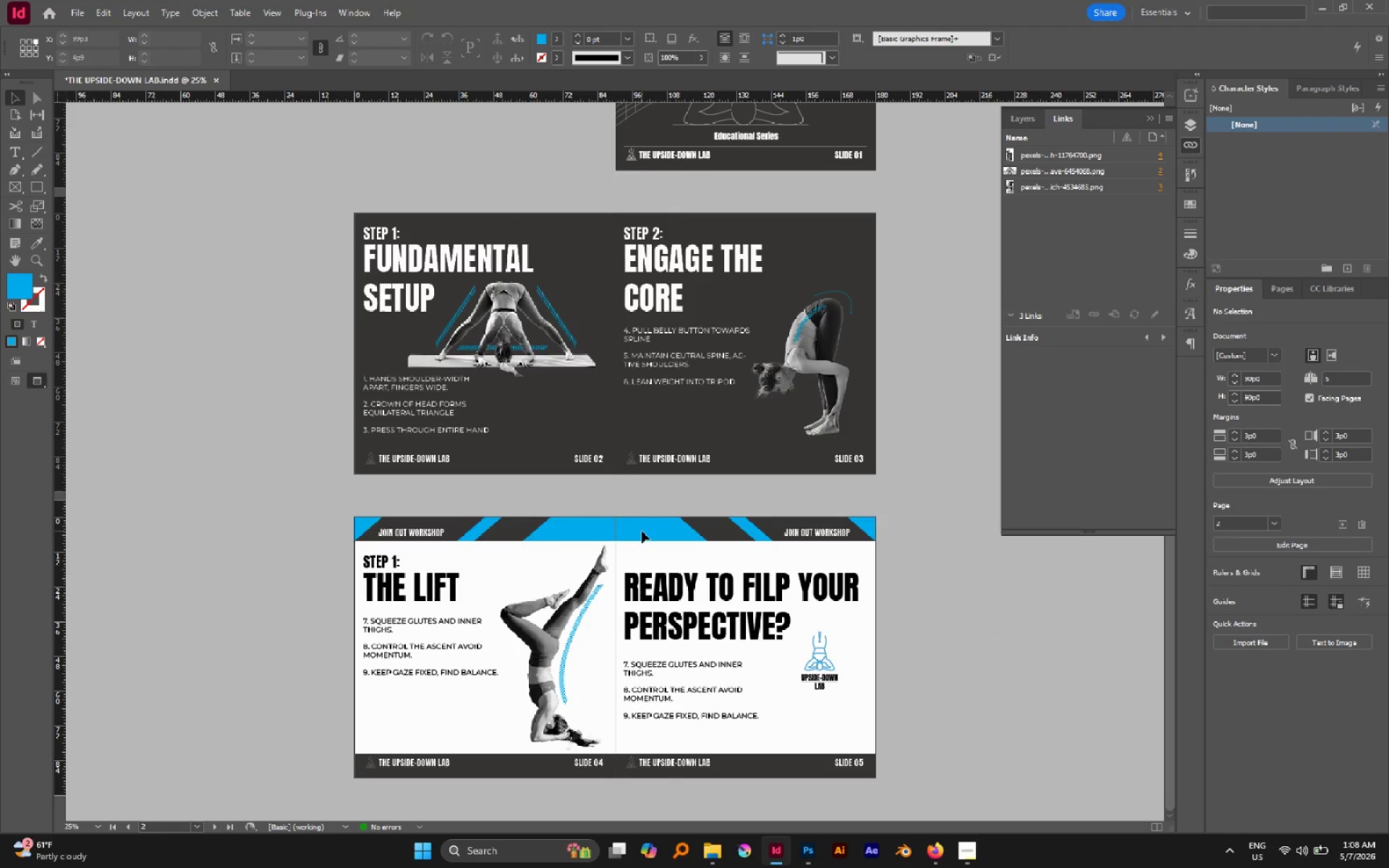 
left_click_drag(start_coordinate=[642, 532], to_coordinate=[661, 547])
 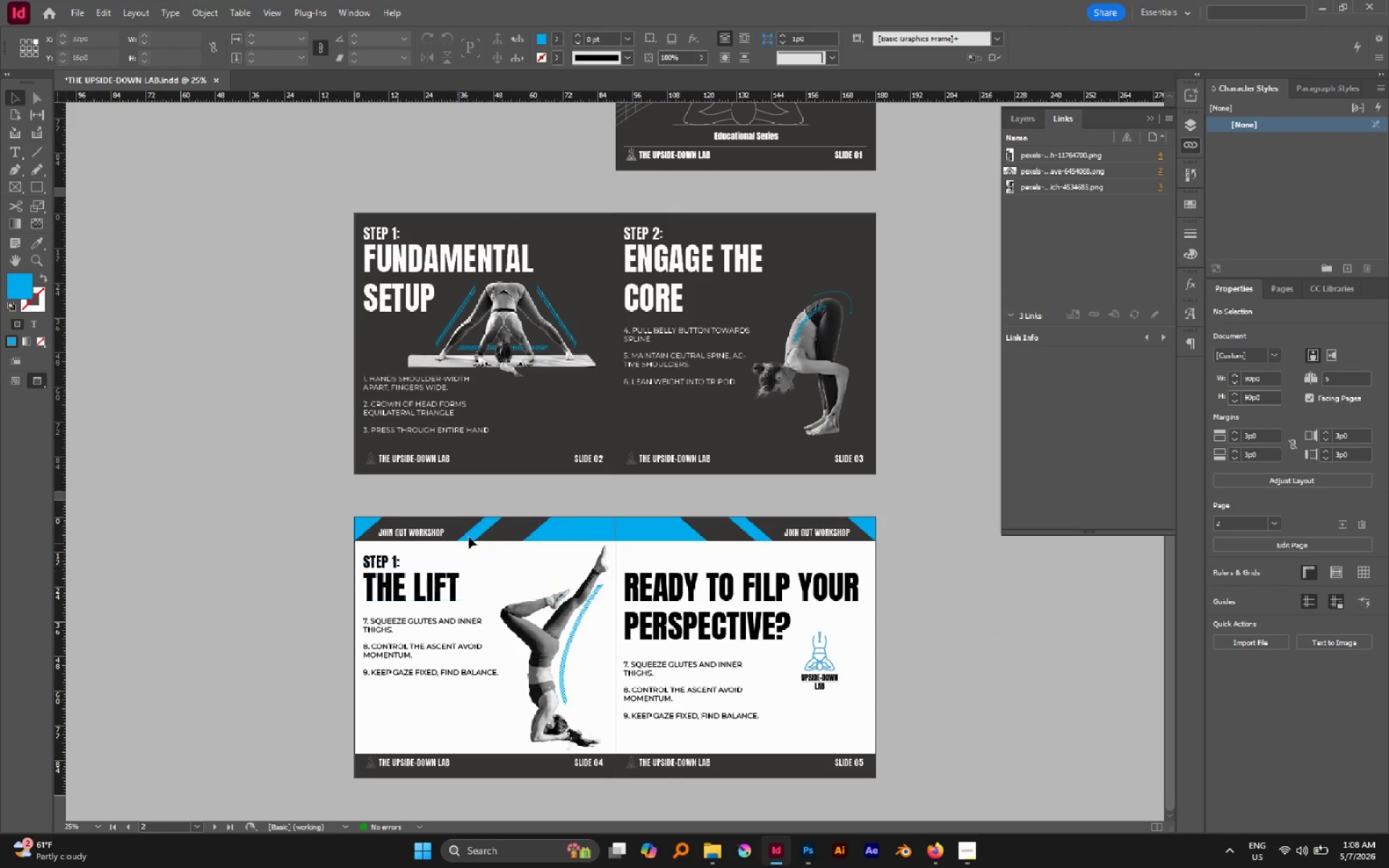 
left_click([477, 530])
 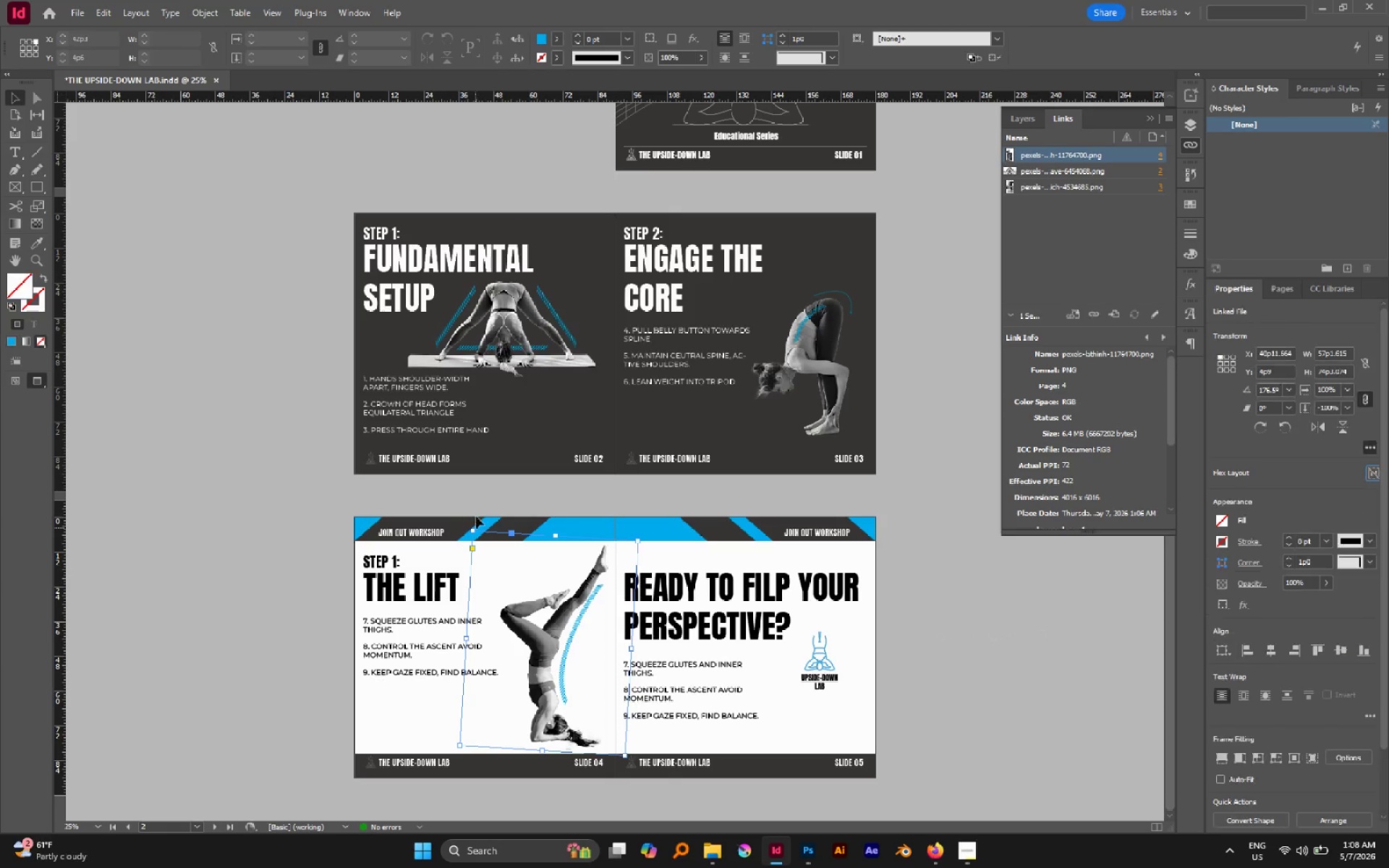 
left_click([477, 511])
 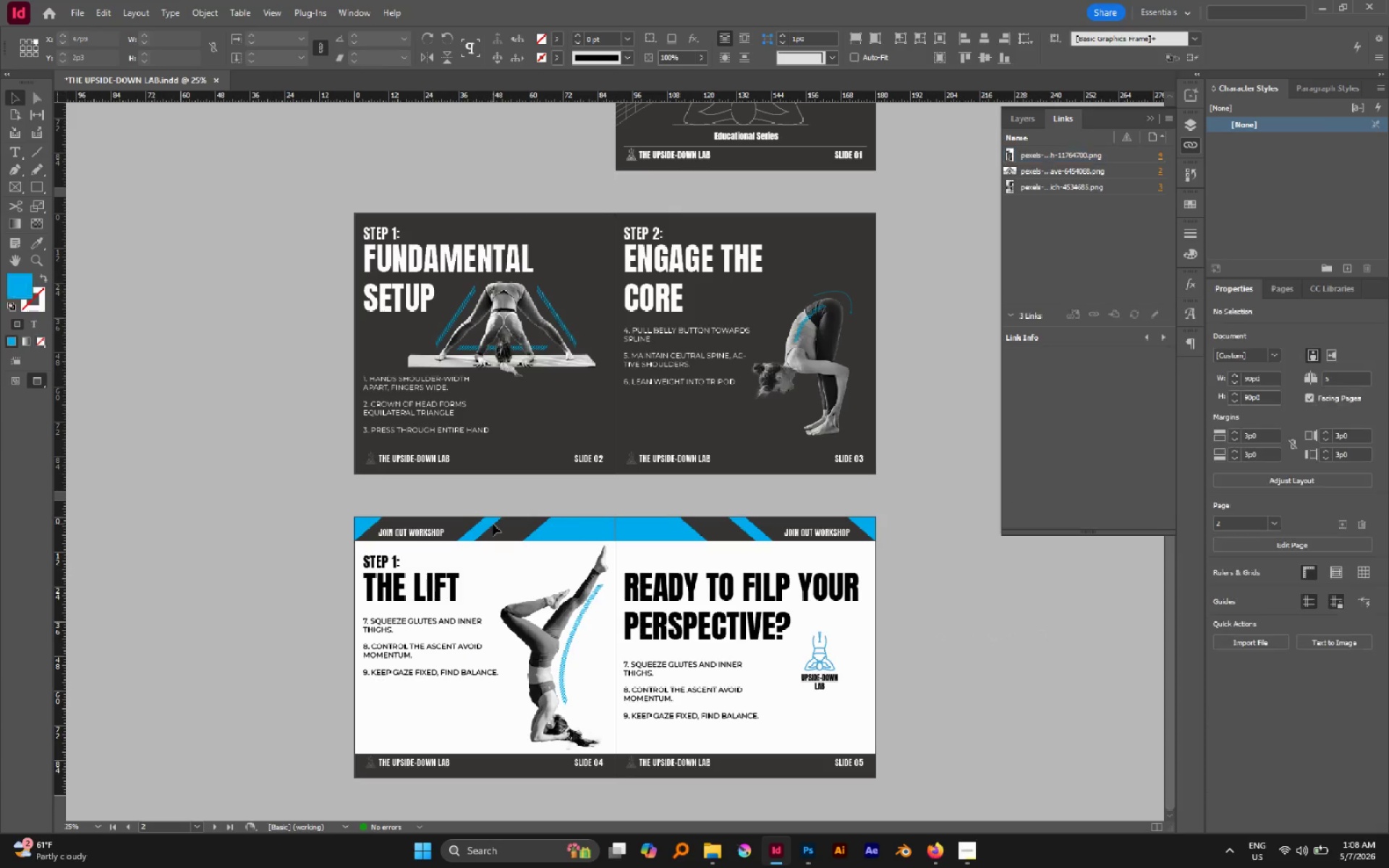 
left_click([488, 522])
 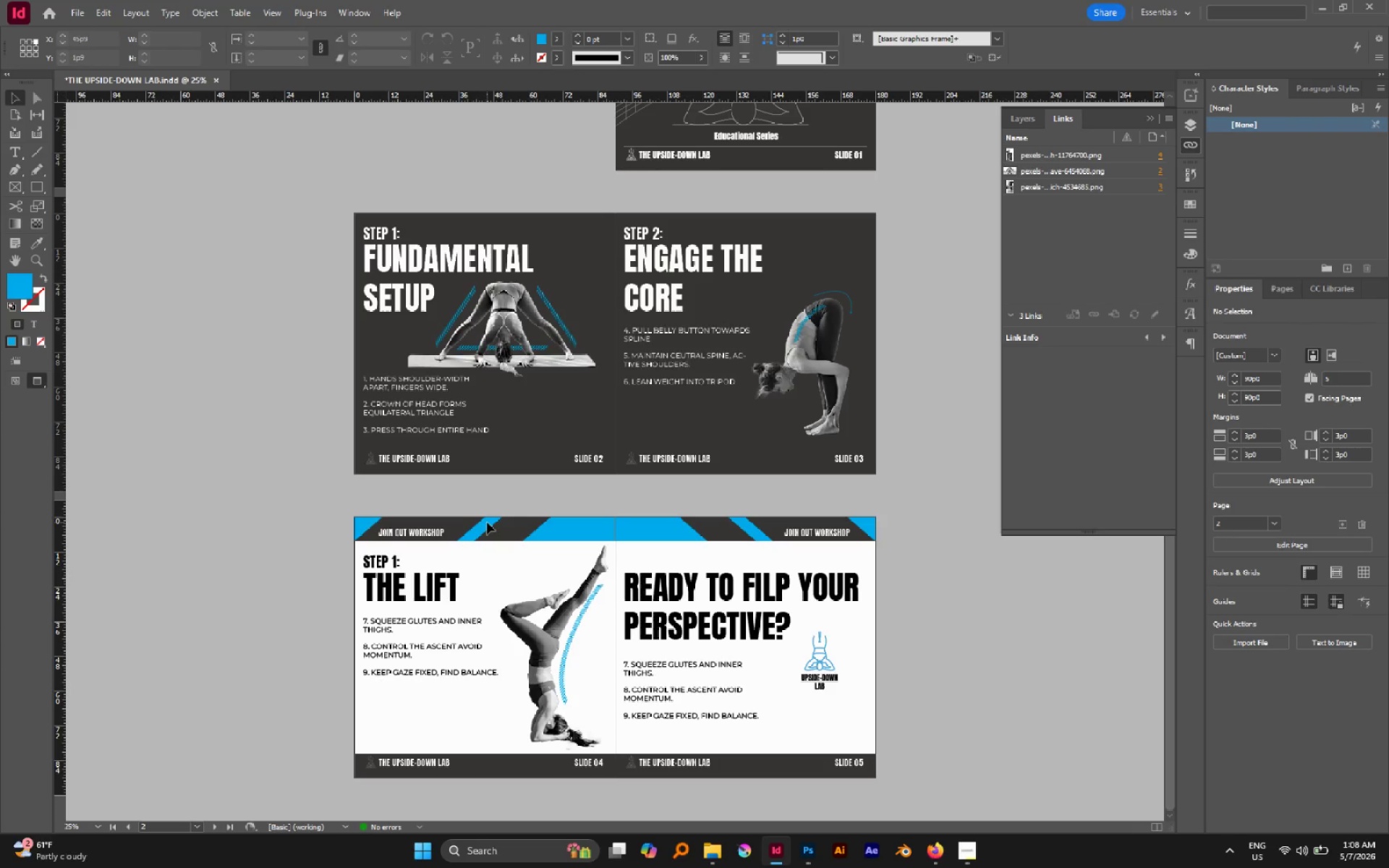 
left_click_drag(start_coordinate=[486, 522], to_coordinate=[475, 527])
 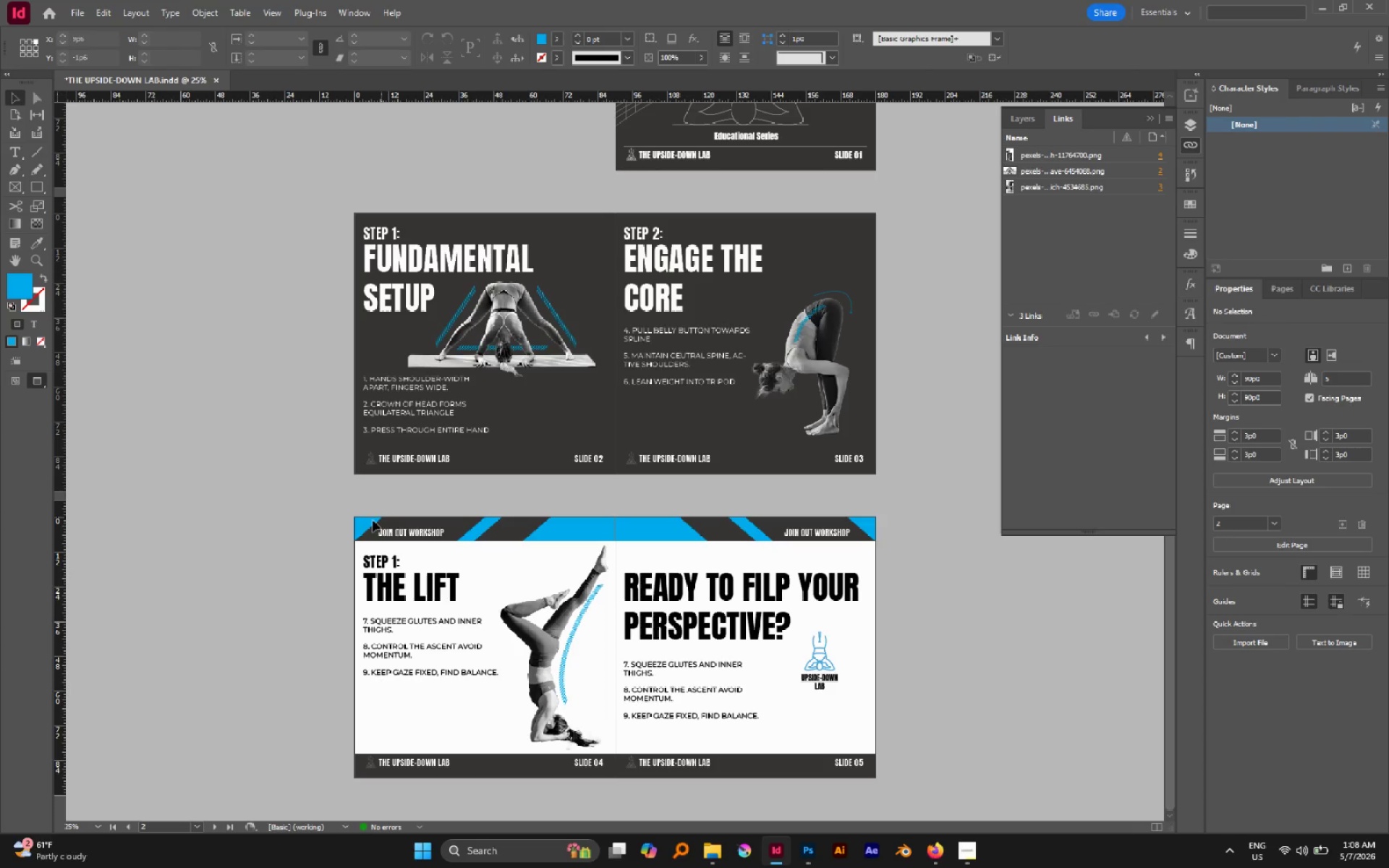 
left_click([366, 521])
 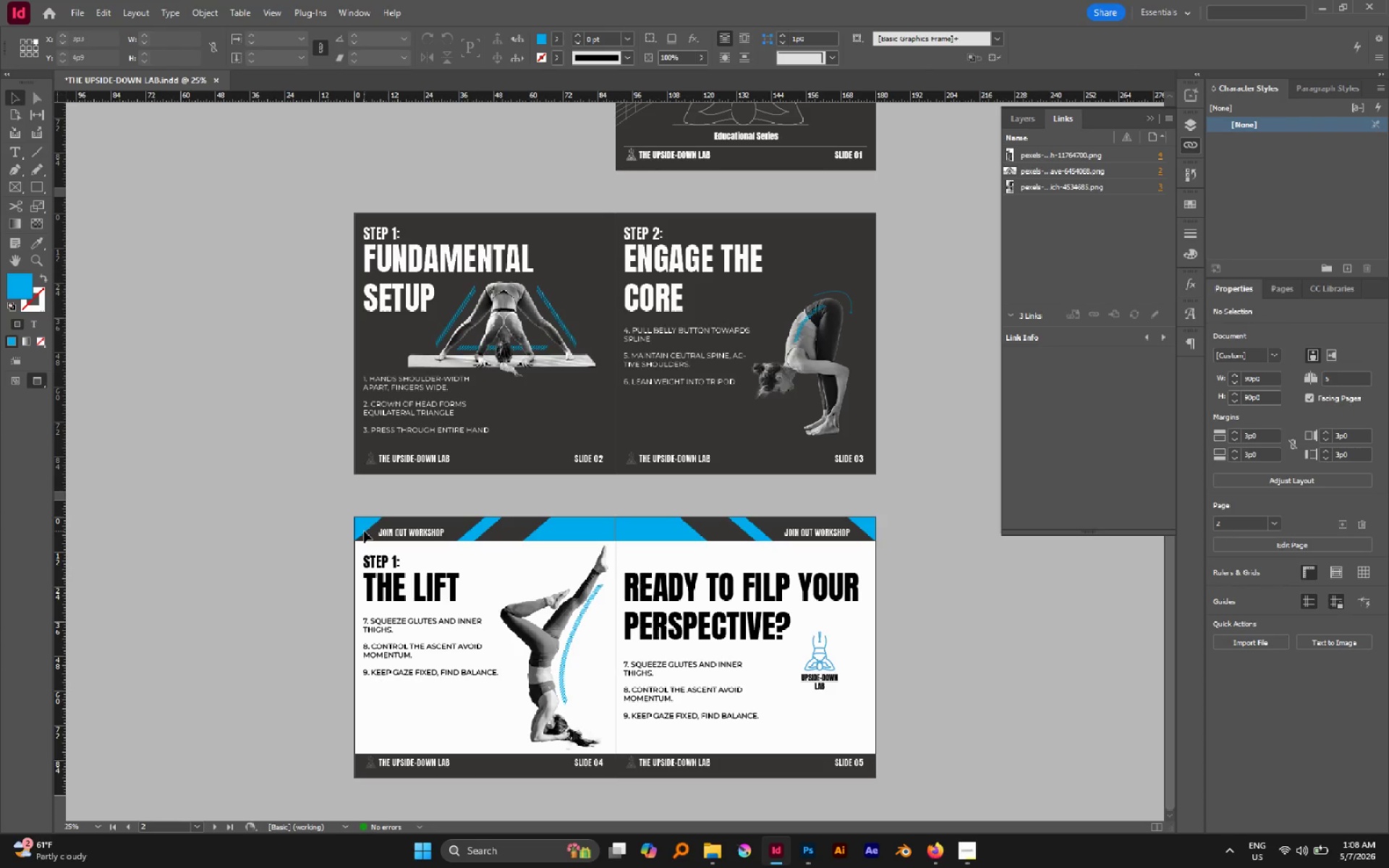 
left_click_drag(start_coordinate=[364, 531], to_coordinate=[366, 543])
 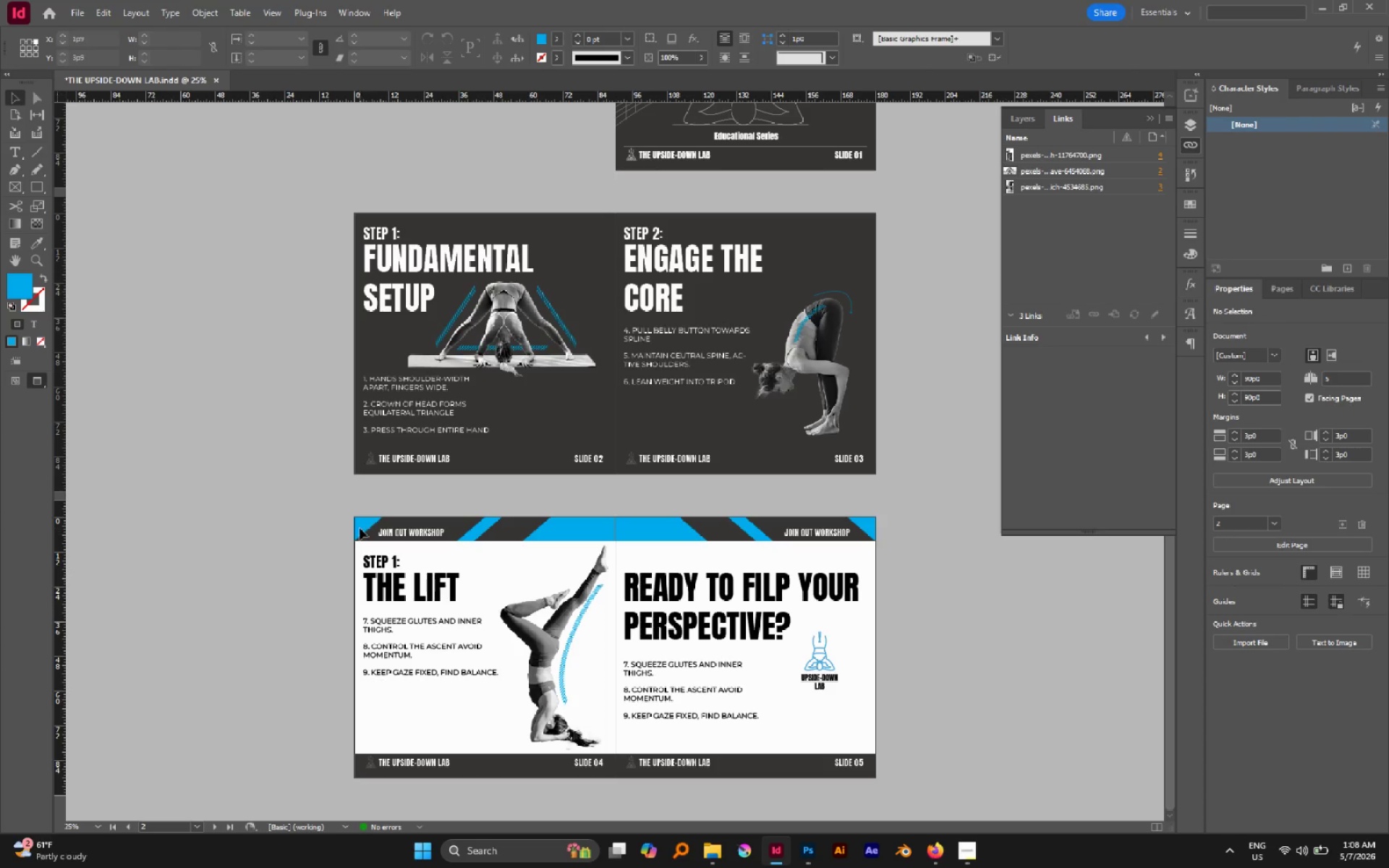 
left_click_drag(start_coordinate=[360, 528], to_coordinate=[370, 542])
 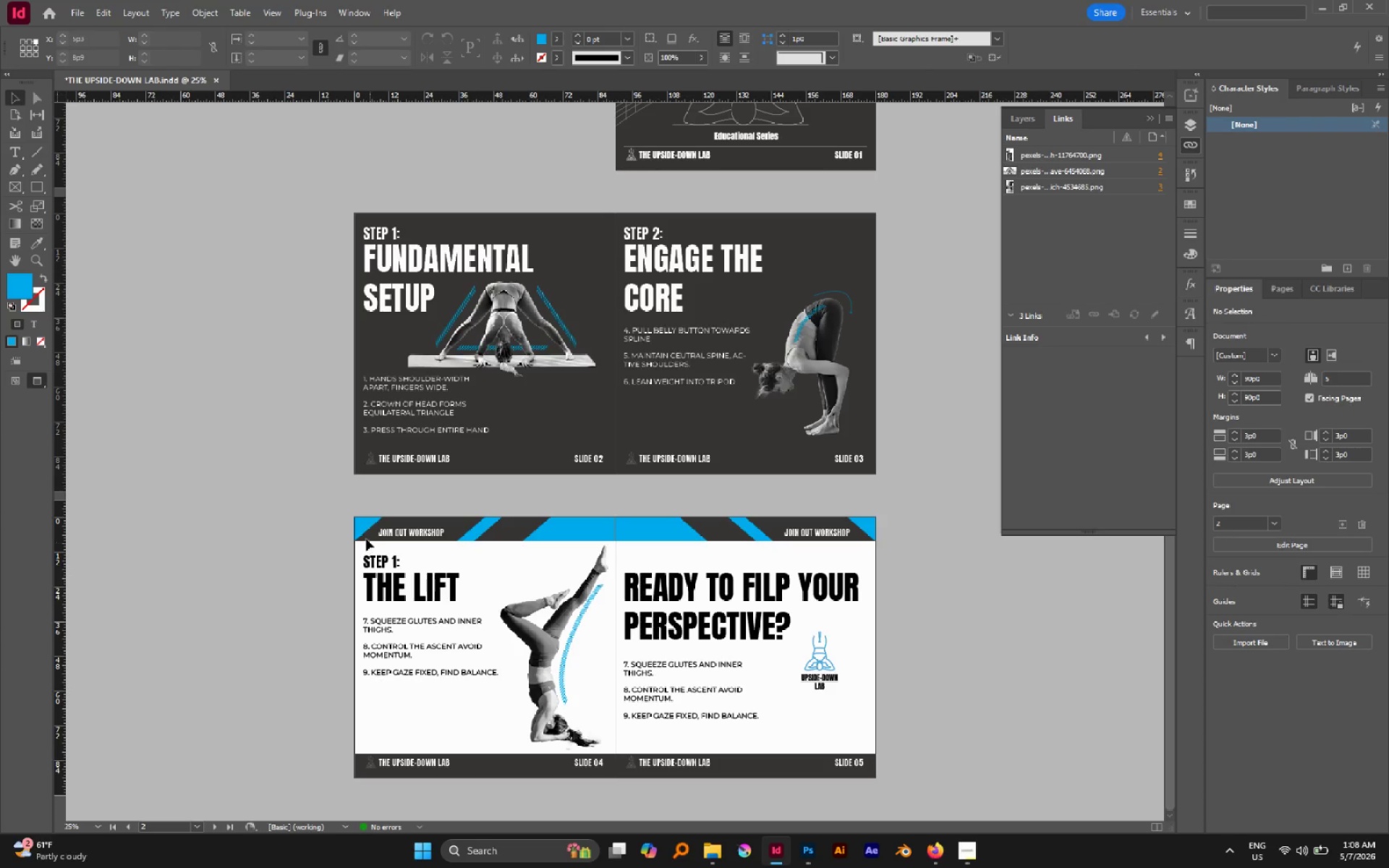 
key(Alt+Control+L)
 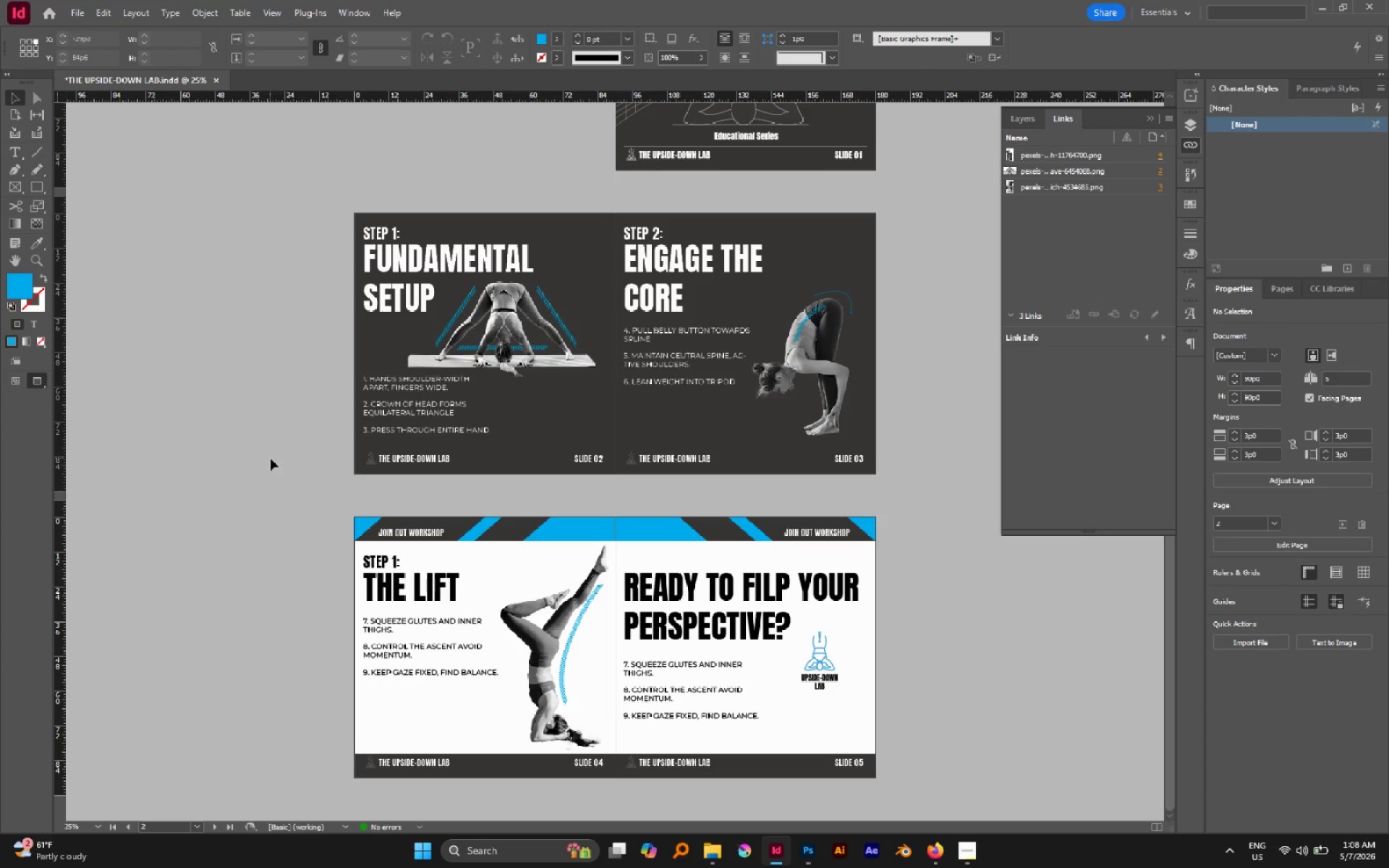 
left_click([312, 531])
 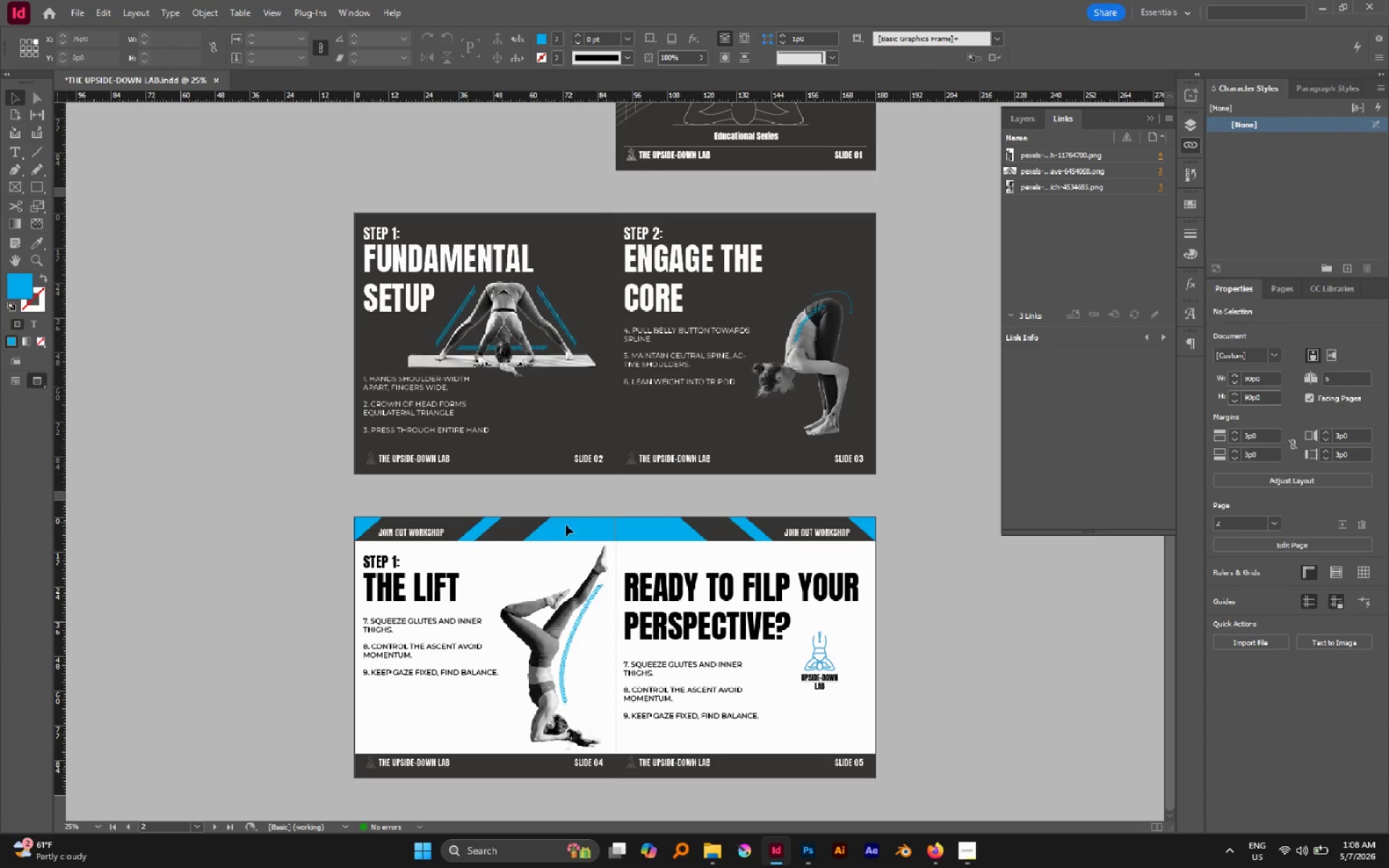 
left_click([560, 528])
 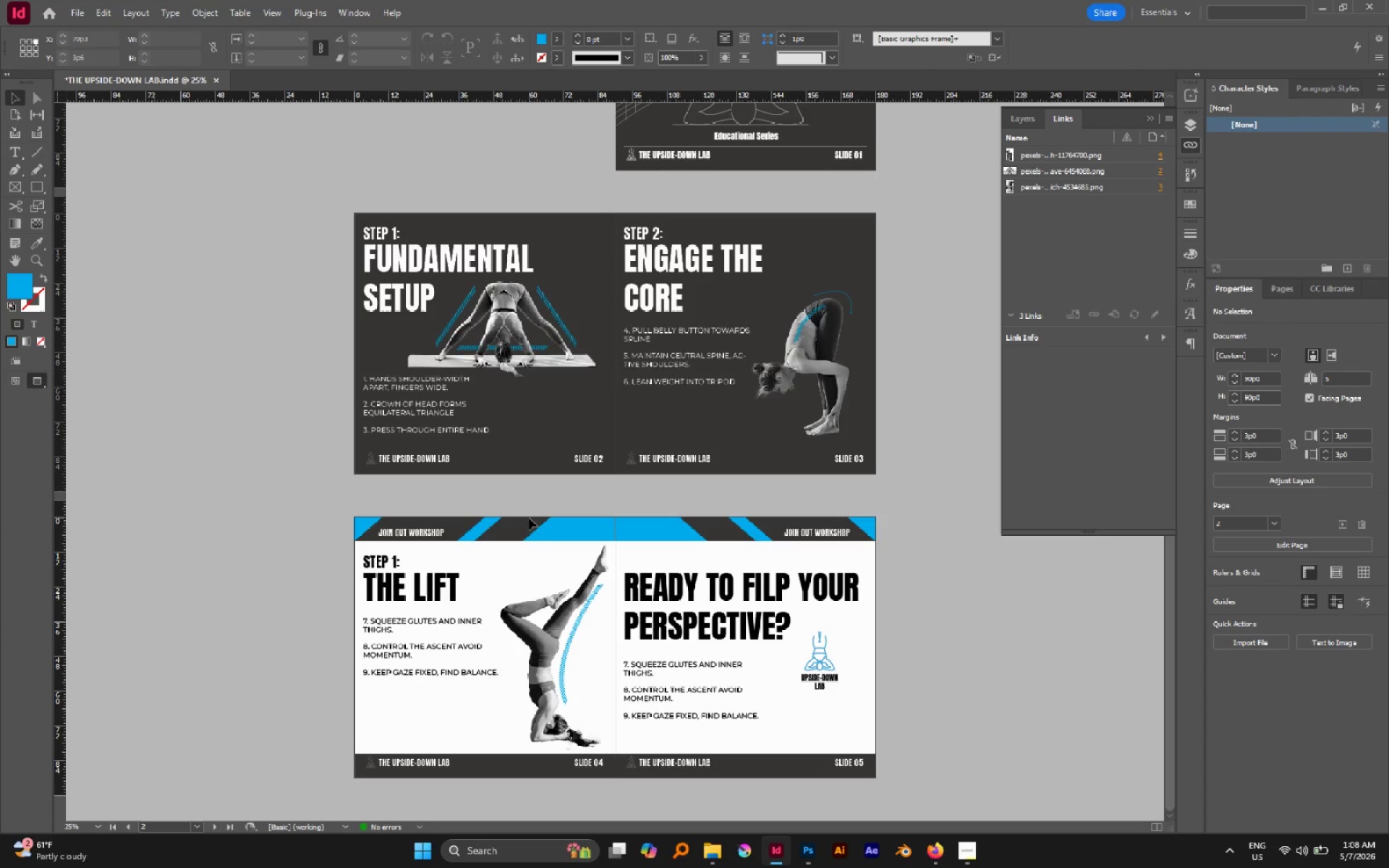 
left_click_drag(start_coordinate=[529, 518], to_coordinate=[577, 549])
 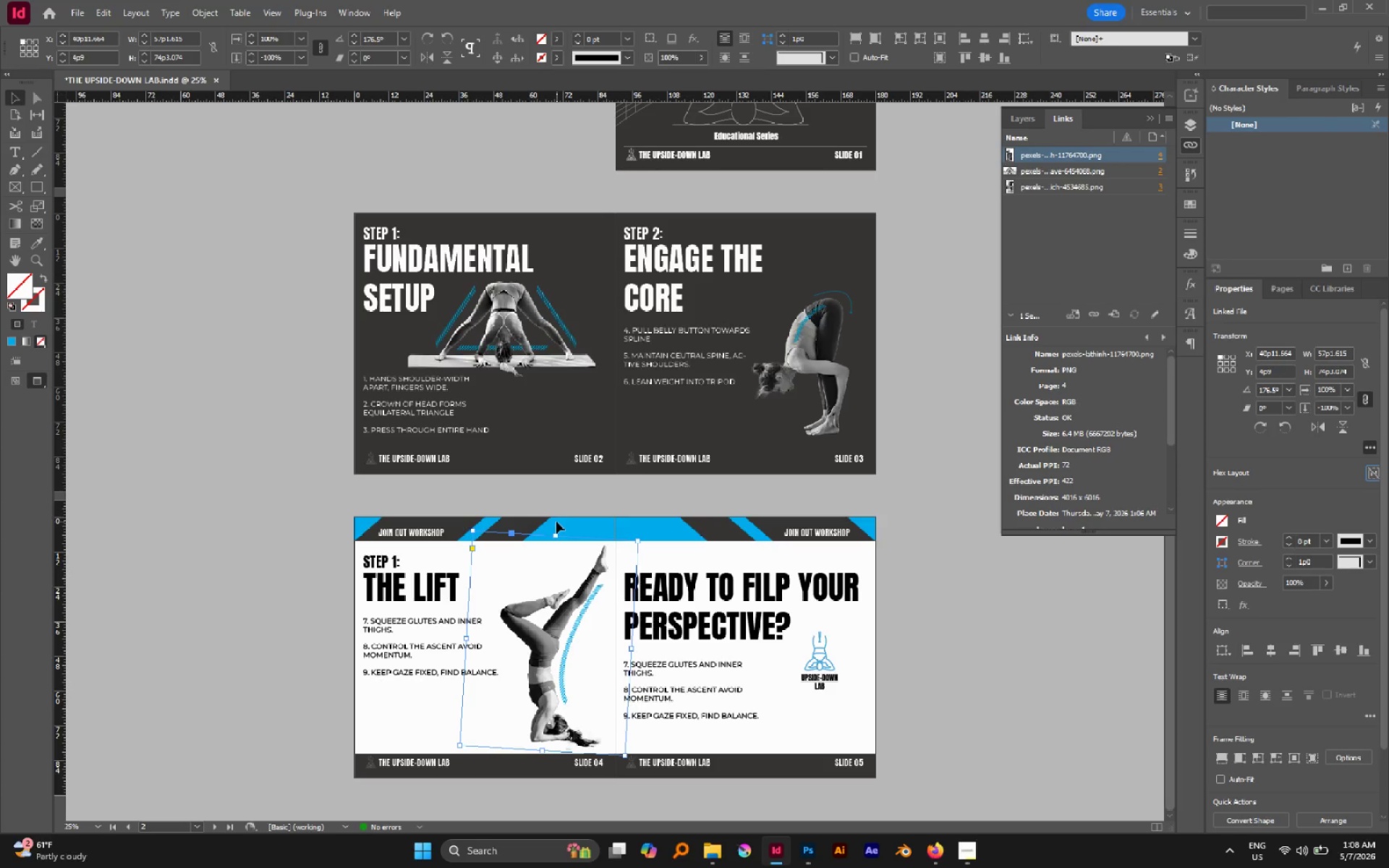 
left_click_drag(start_coordinate=[563, 514], to_coordinate=[568, 516])
 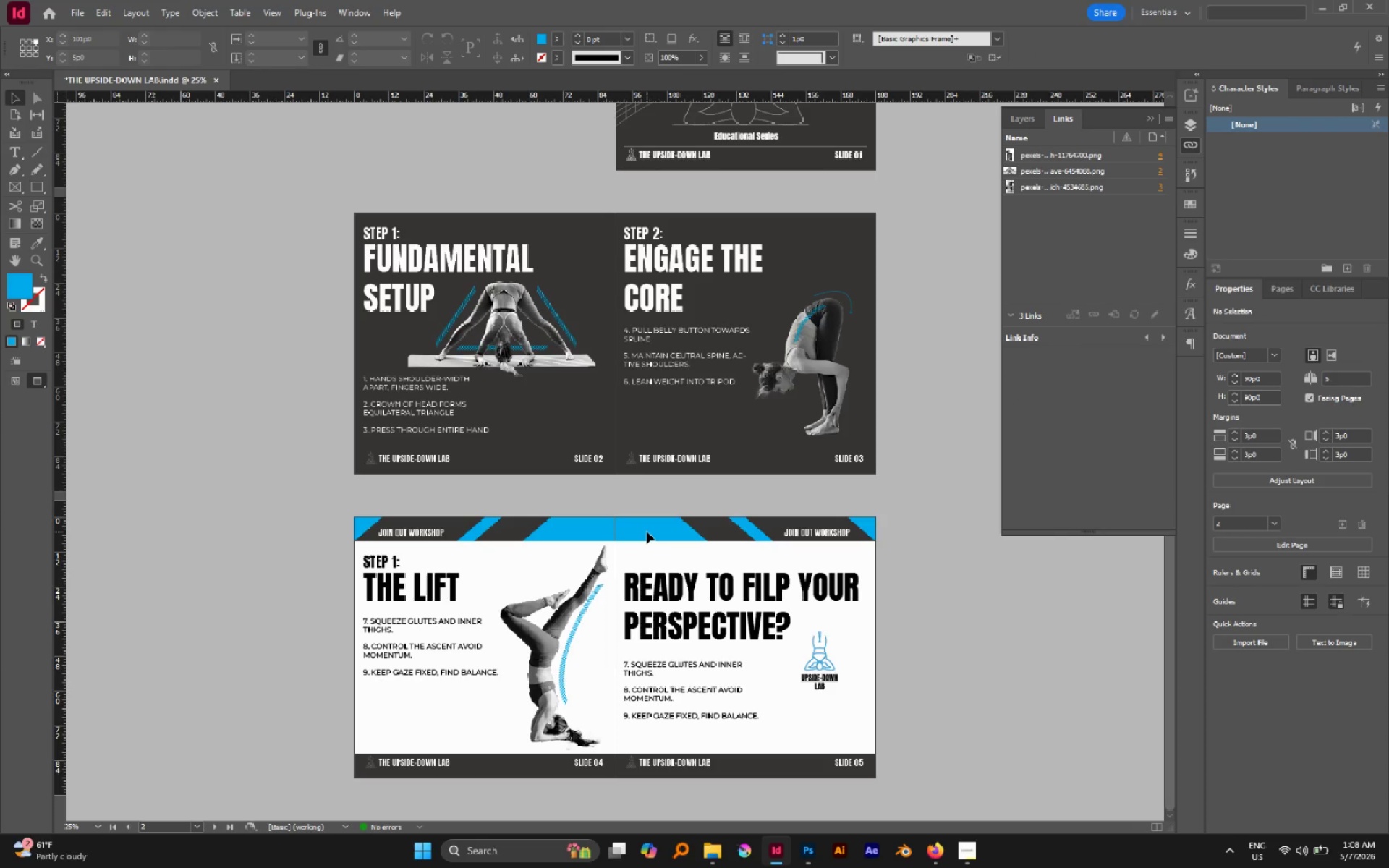 
key(Alt+Control+L)
 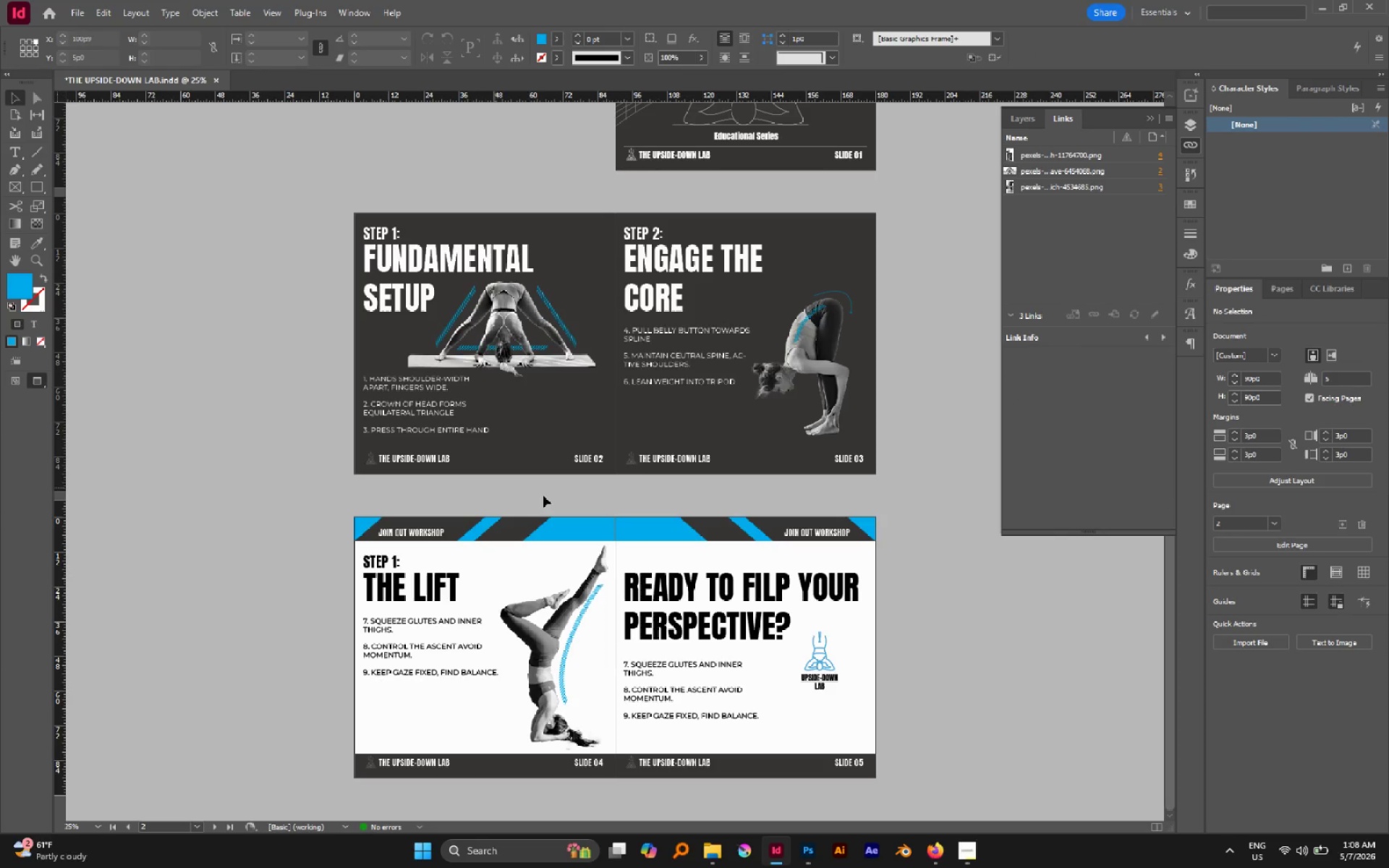 
left_click([681, 511])
 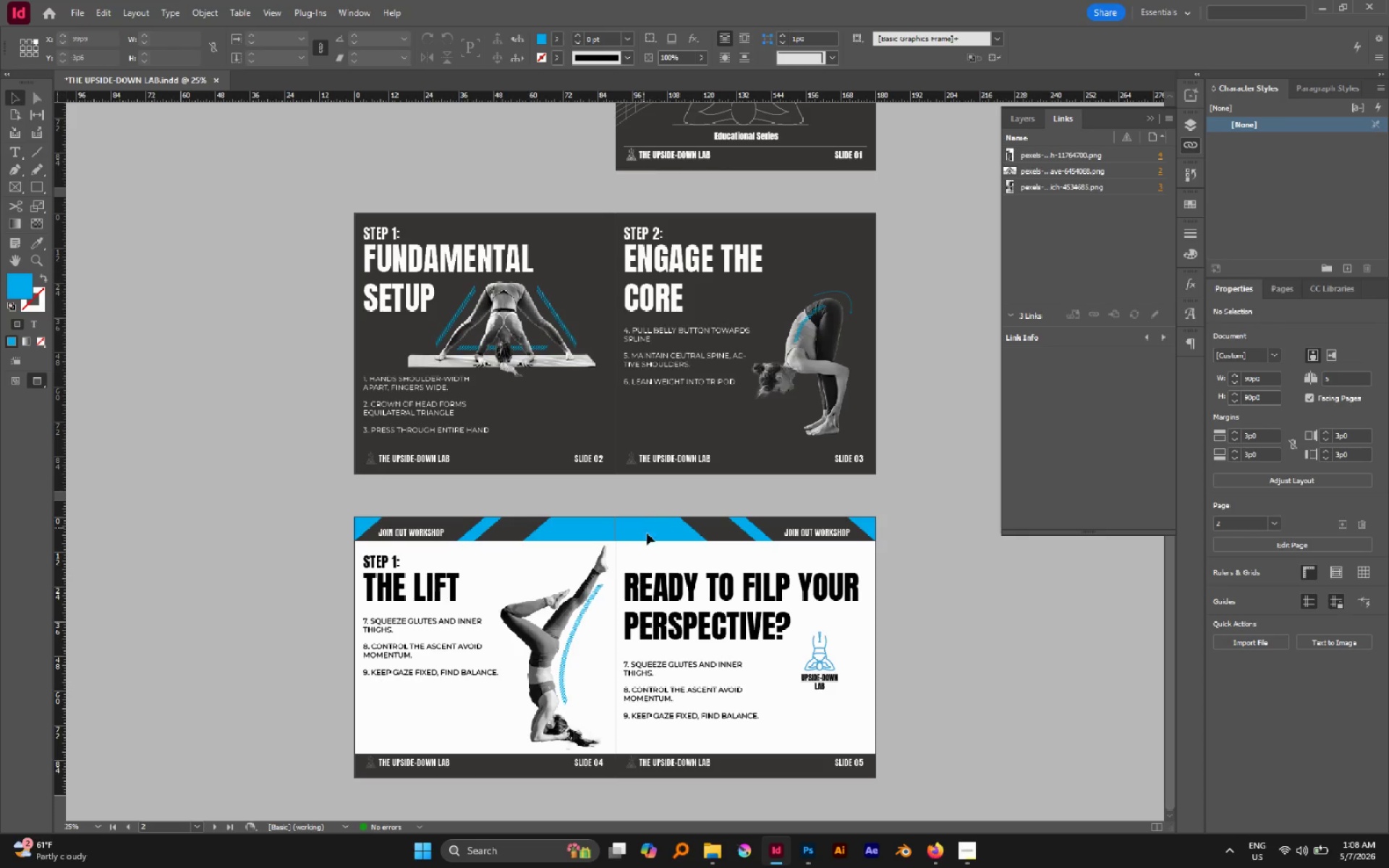 
left_click_drag(start_coordinate=[650, 535], to_coordinate=[666, 556])
 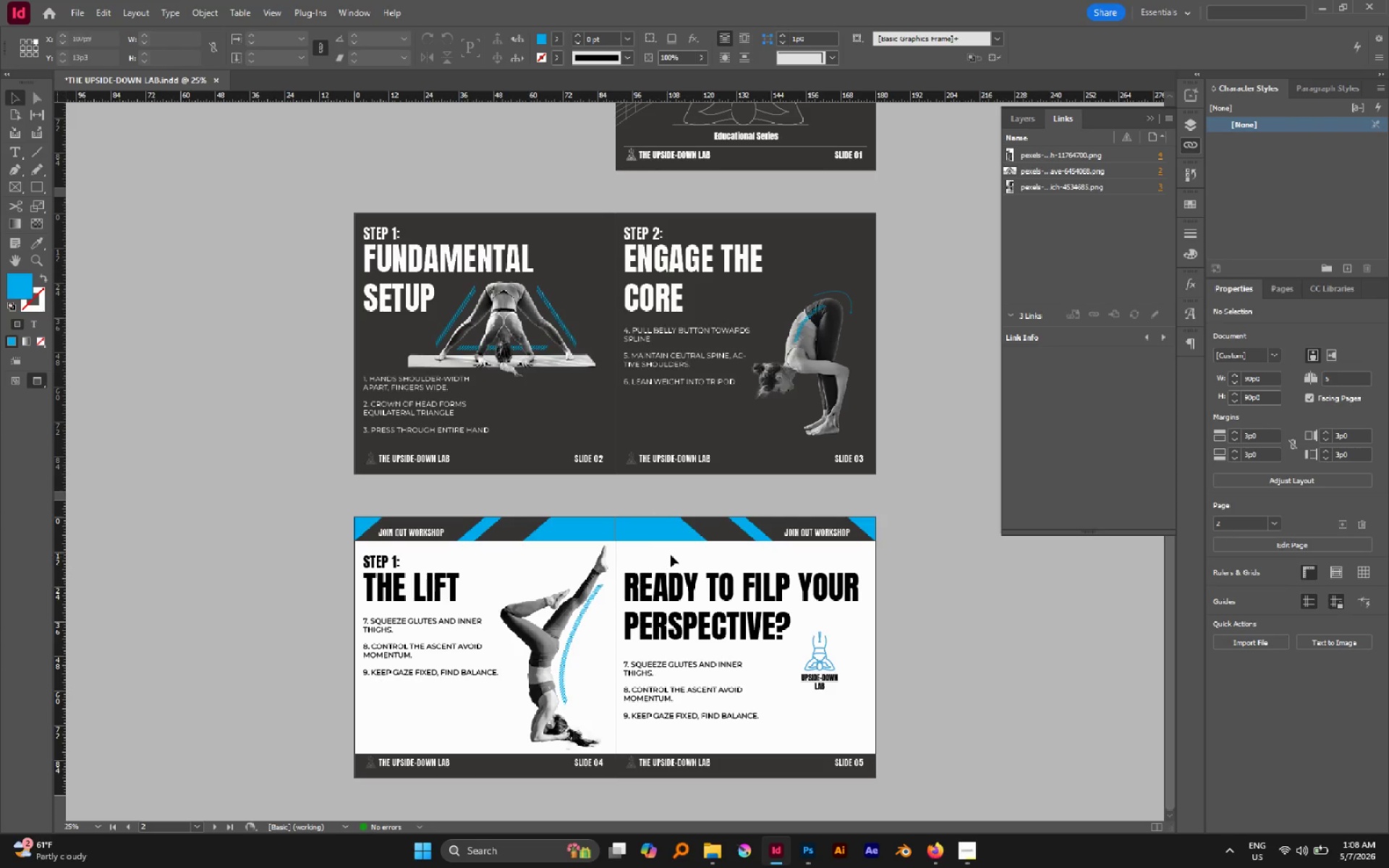 
left_click_drag(start_coordinate=[671, 556], to_coordinate=[639, 532])
 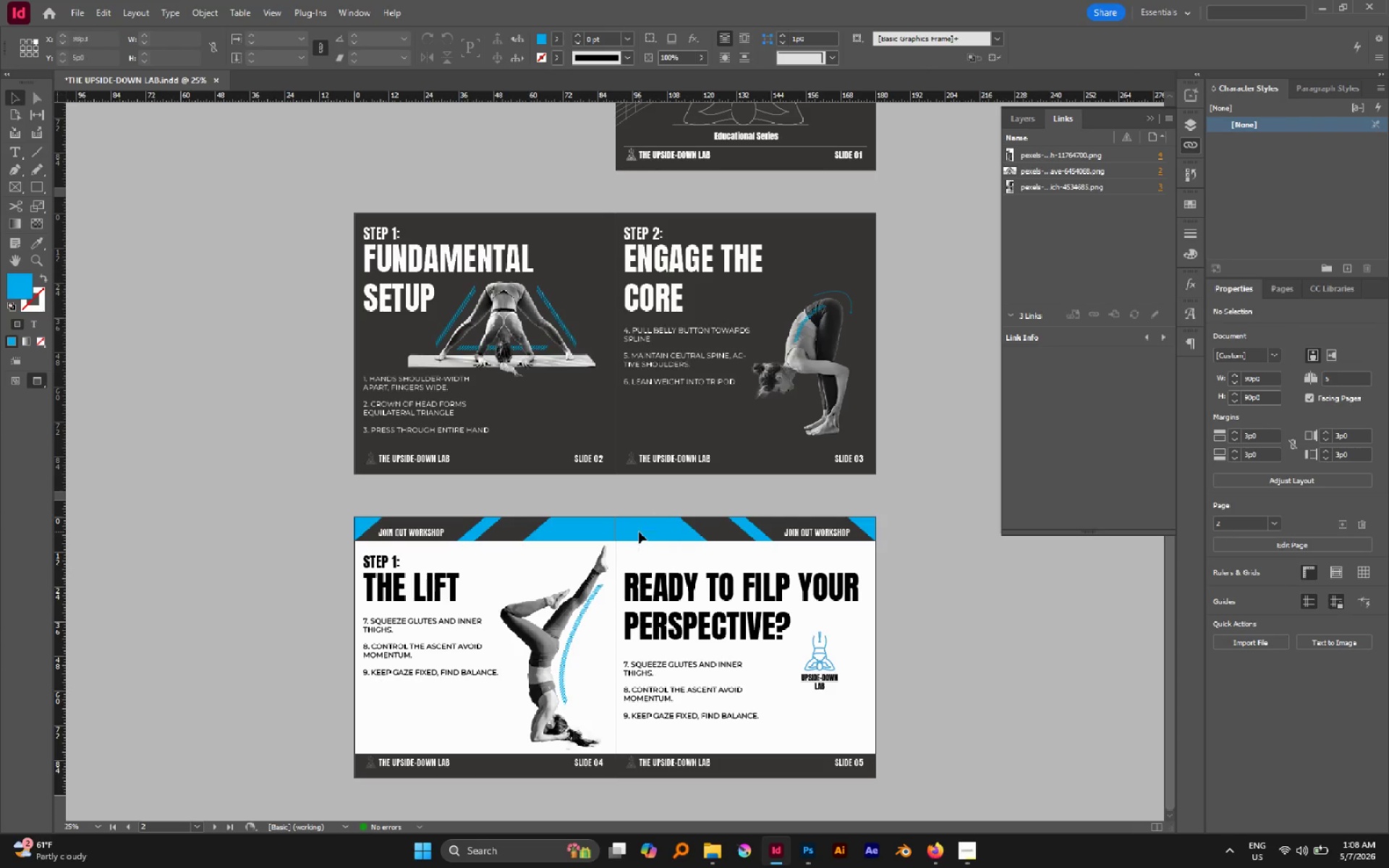 
key(Alt+Control+L)
 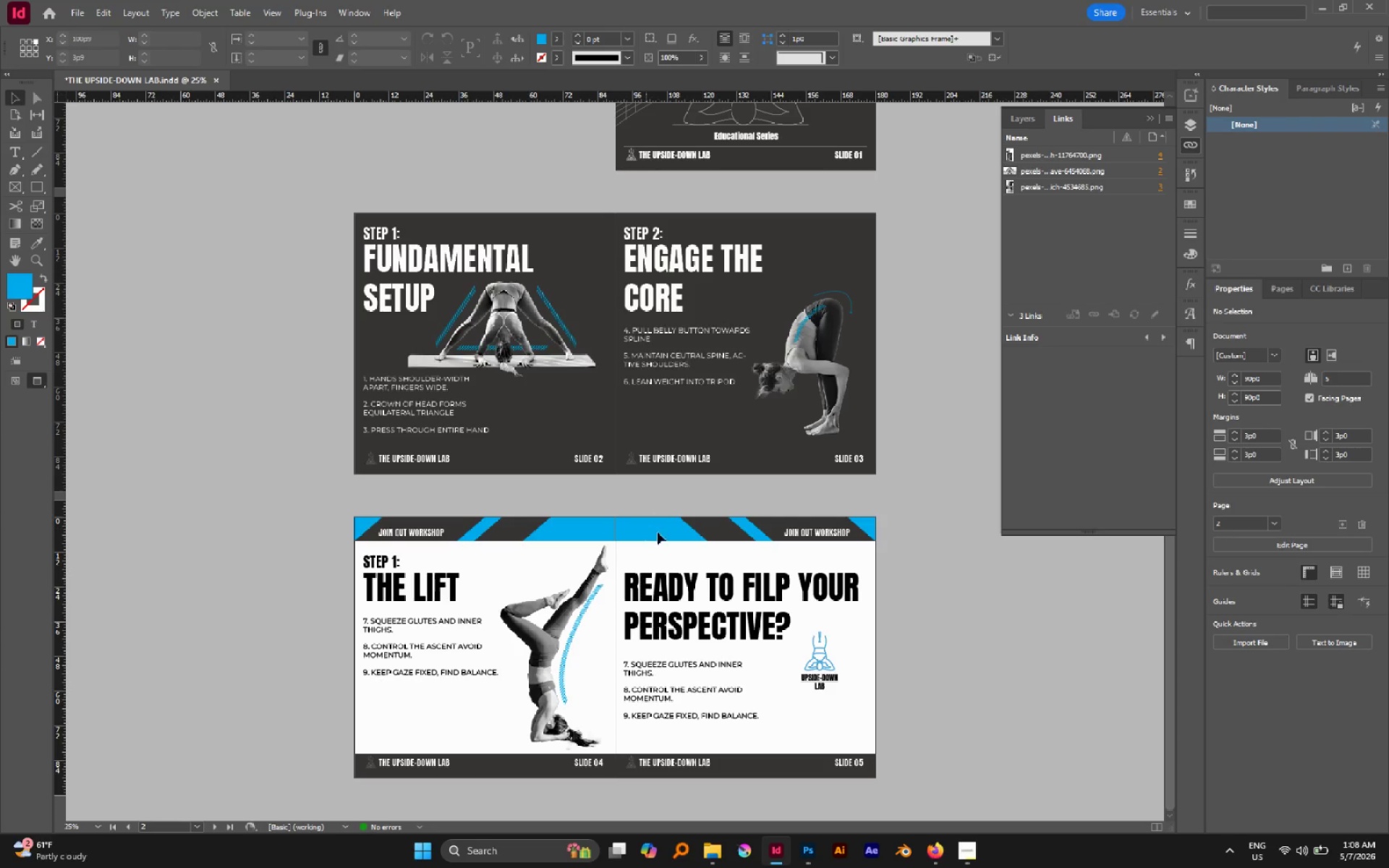 
left_click_drag(start_coordinate=[677, 546], to_coordinate=[629, 525])
 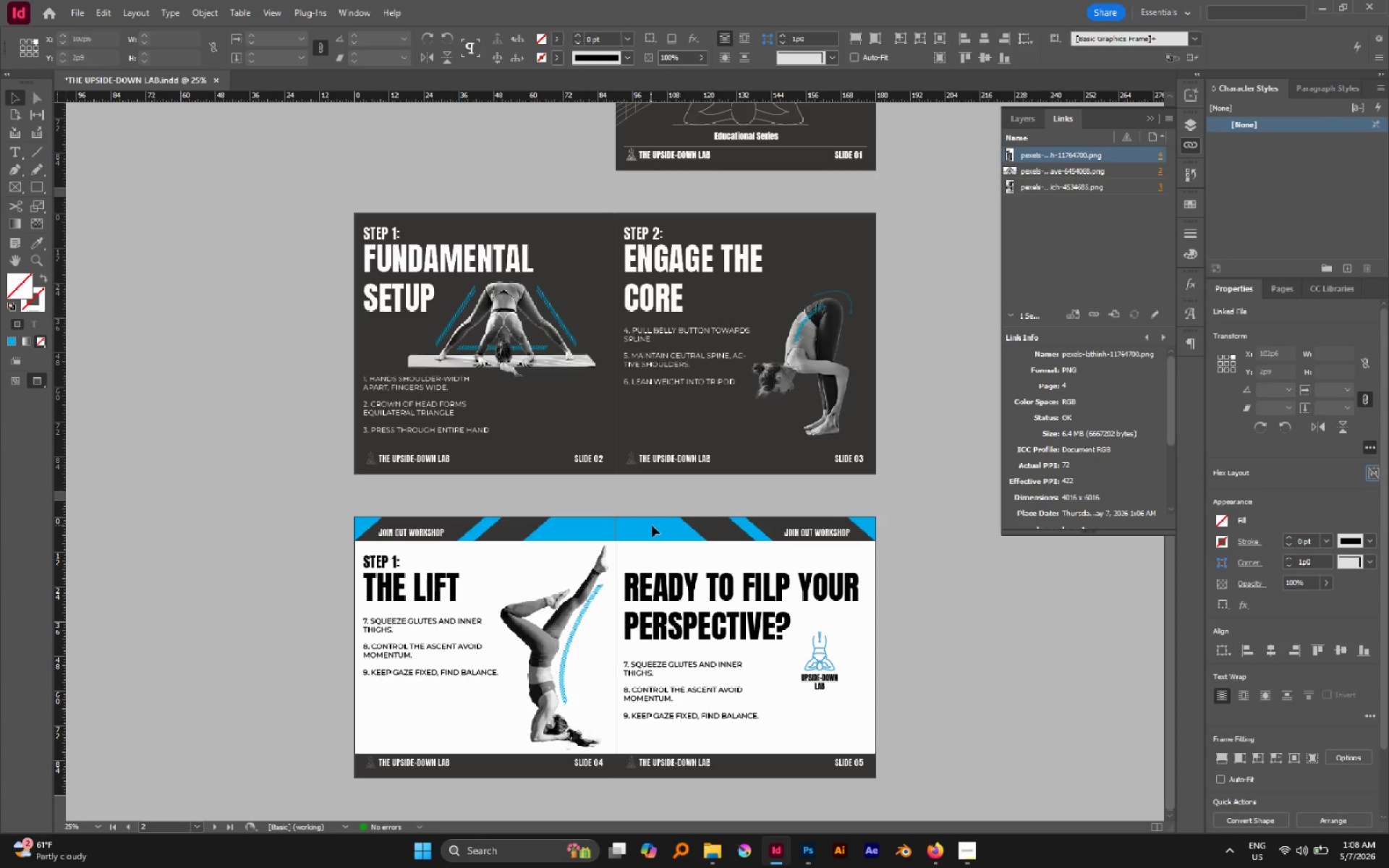 
key(Alt+Control+L)
 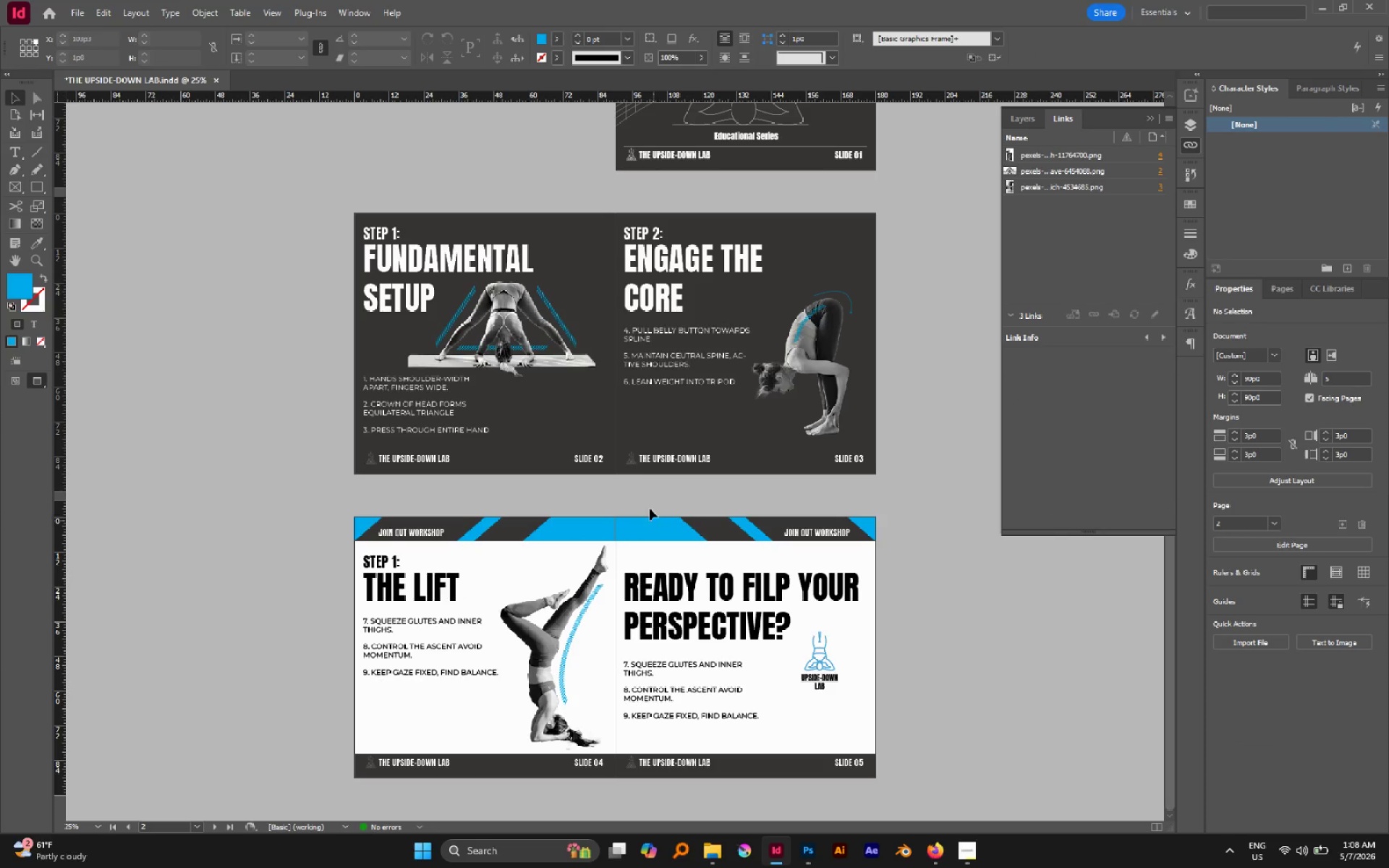 
left_click_drag(start_coordinate=[650, 506], to_coordinate=[663, 546])
 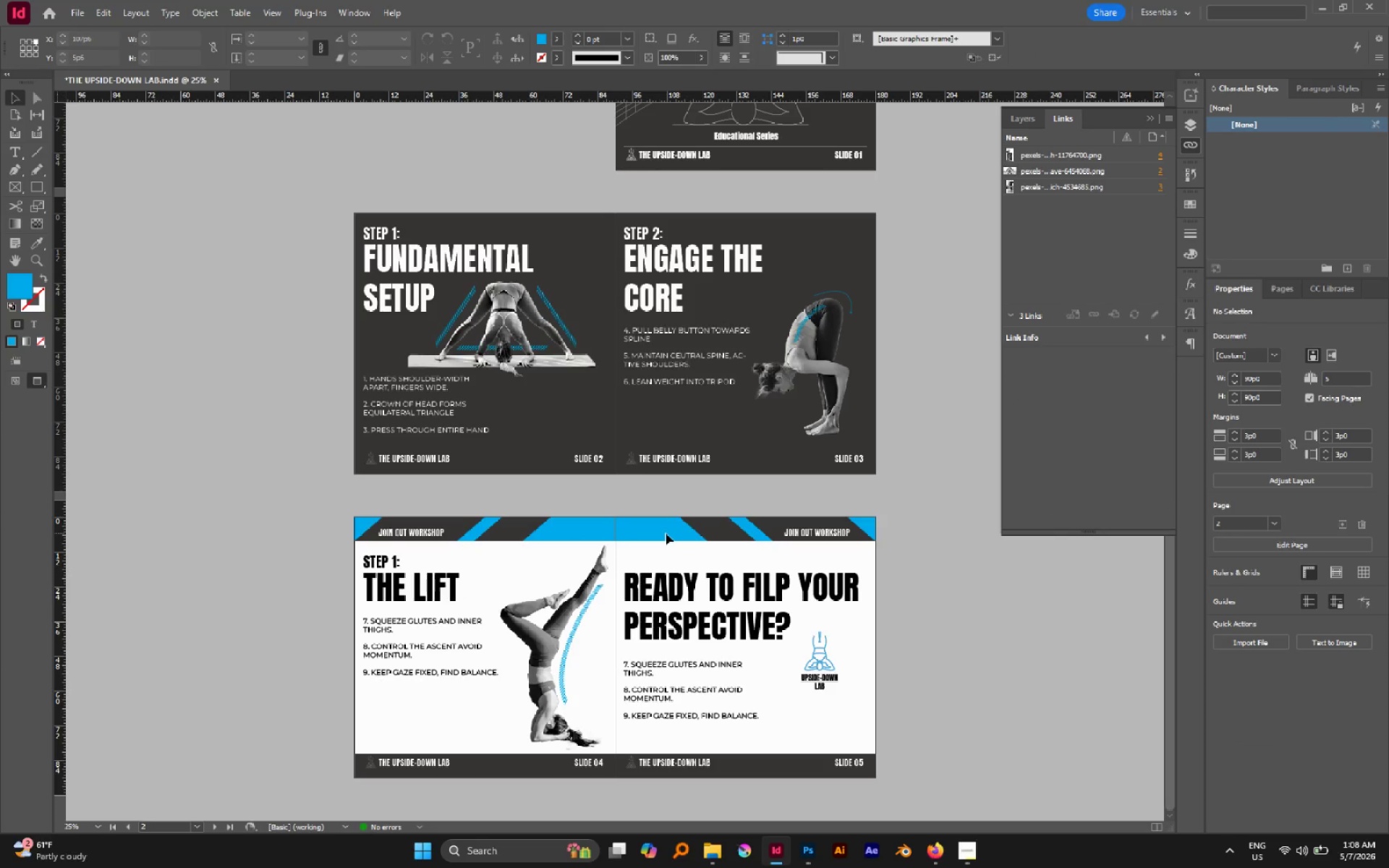 
scroll: coordinate [635, 509], scroll_direction: down, amount: 9.0
 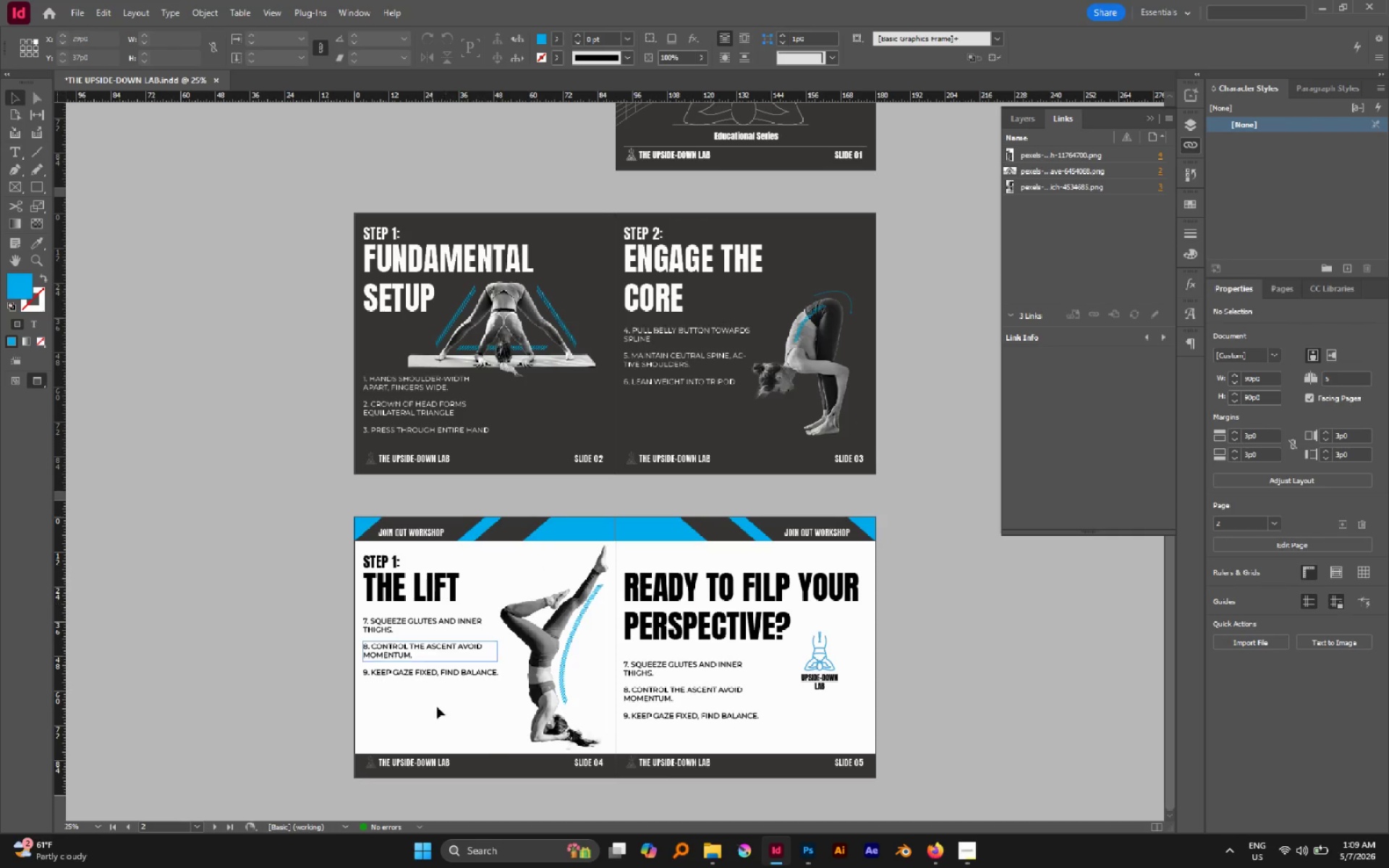 
hold_key(key=AltLeft, duration=0.59)
scroll: coordinate [514, 736], scroll_direction: up, amount: 2.0
 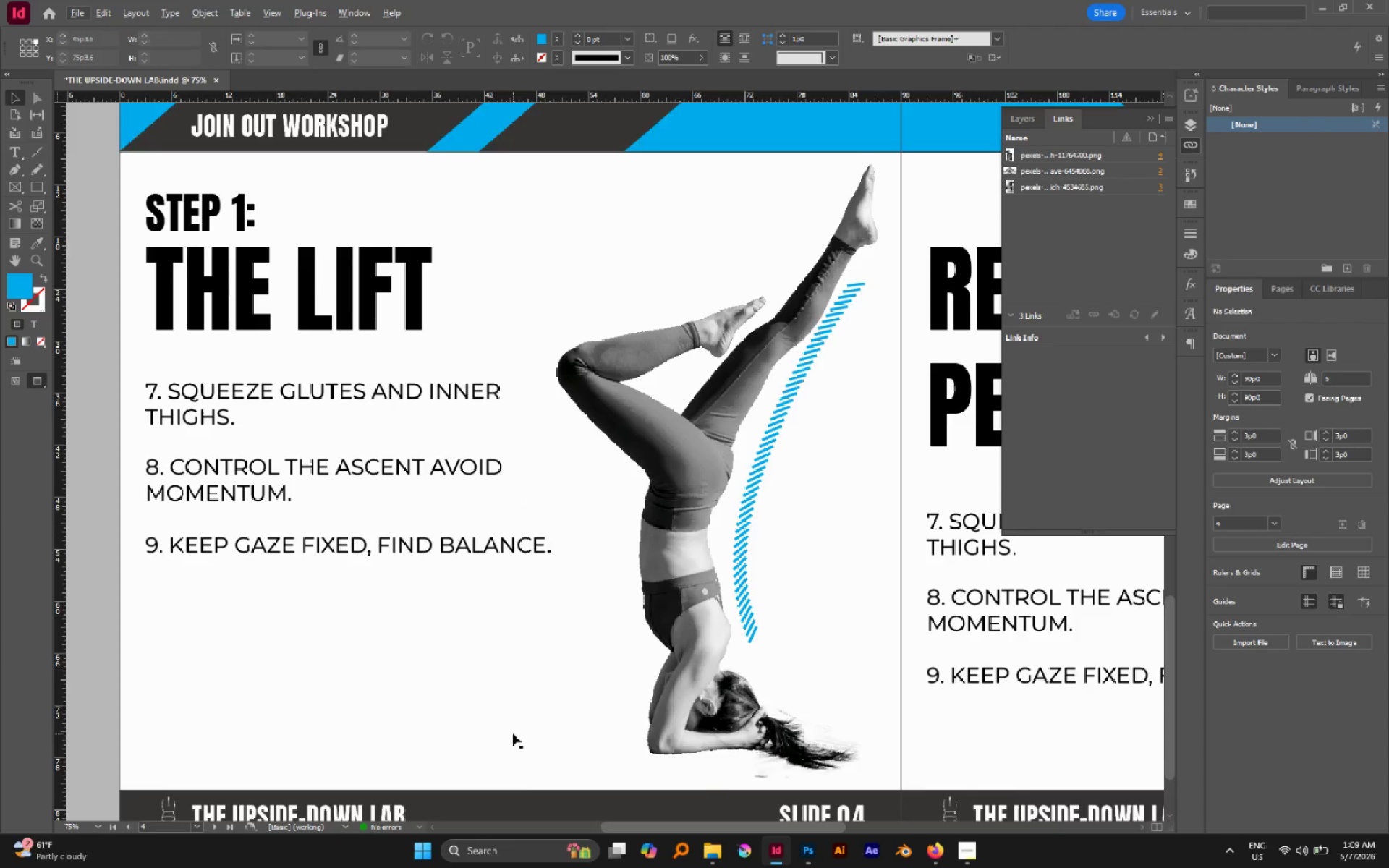 
scroll: coordinate [513, 733], scroll_direction: down, amount: 2.0
 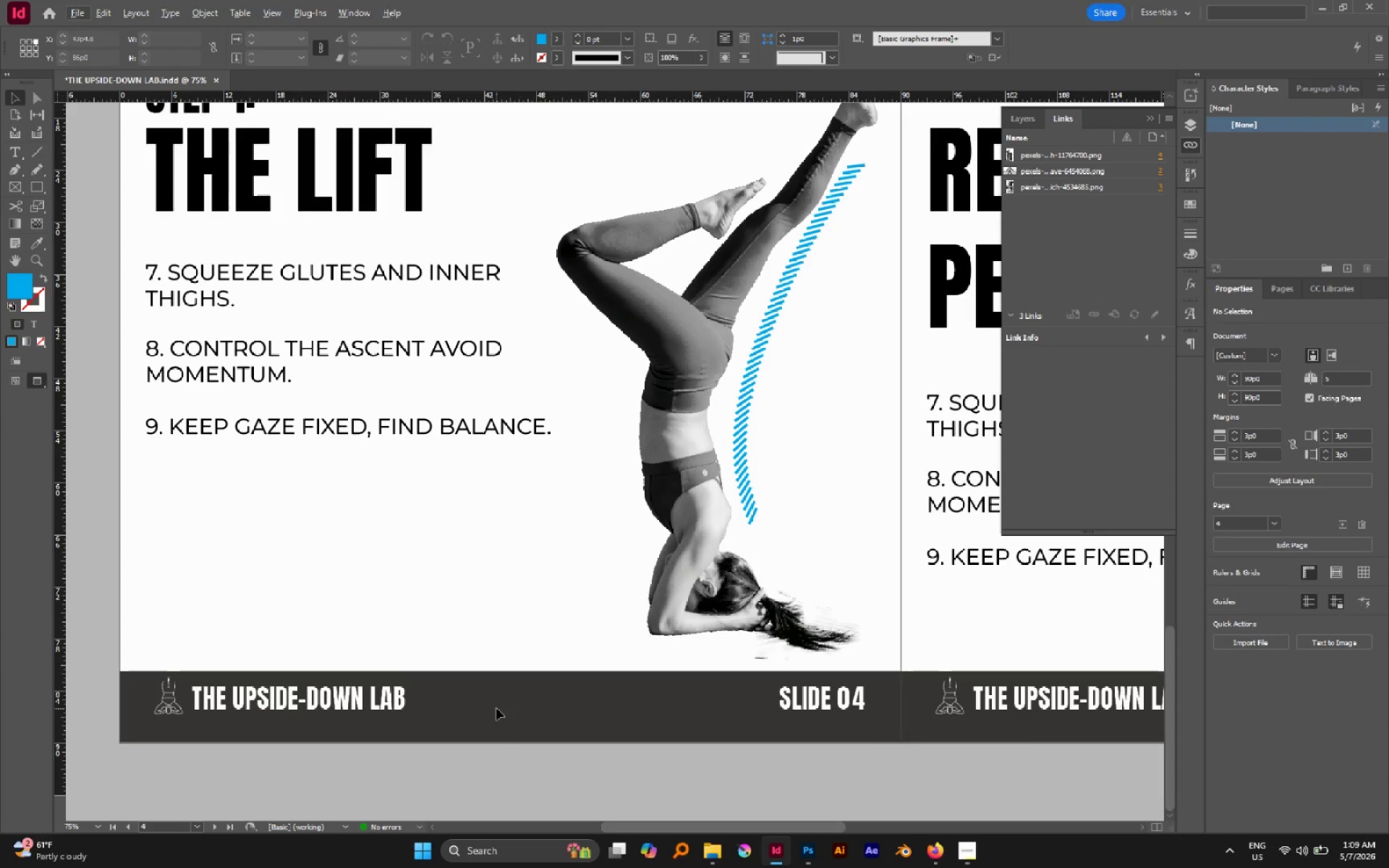 
key(P)
 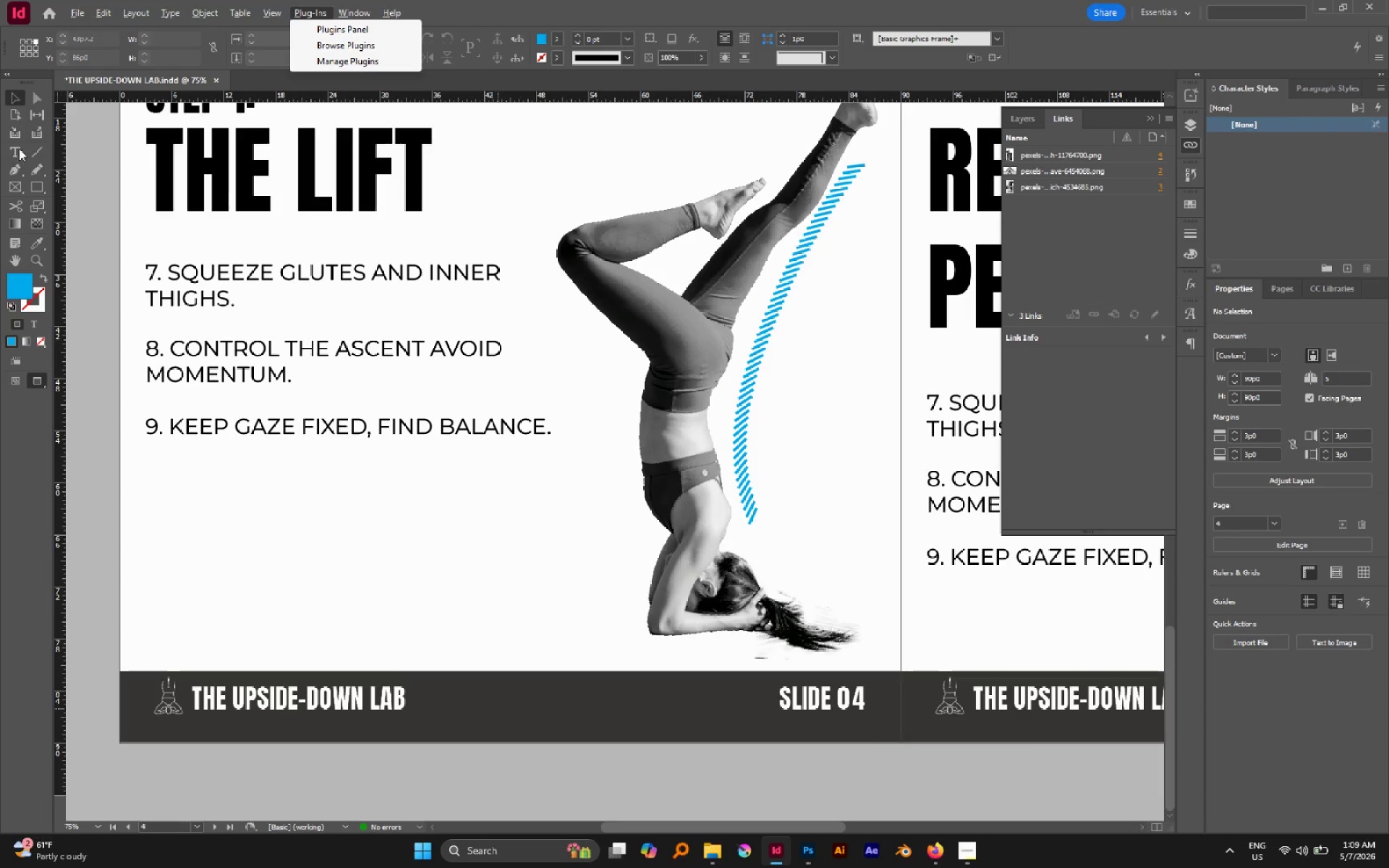 
left_click([11, 169])
 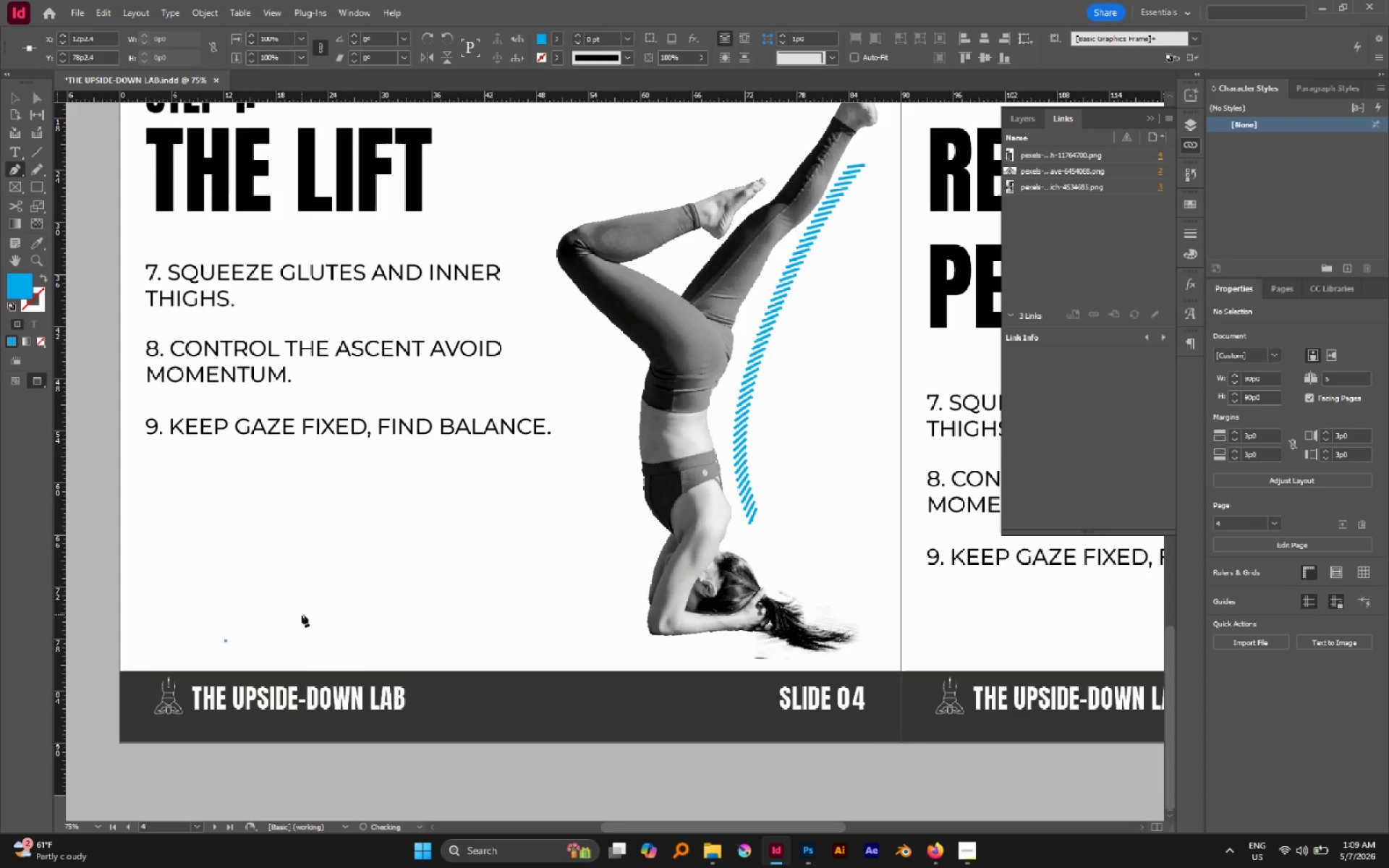 
hold_key(key=ShiftLeft, duration=1.38)
left_click([320, 605])
 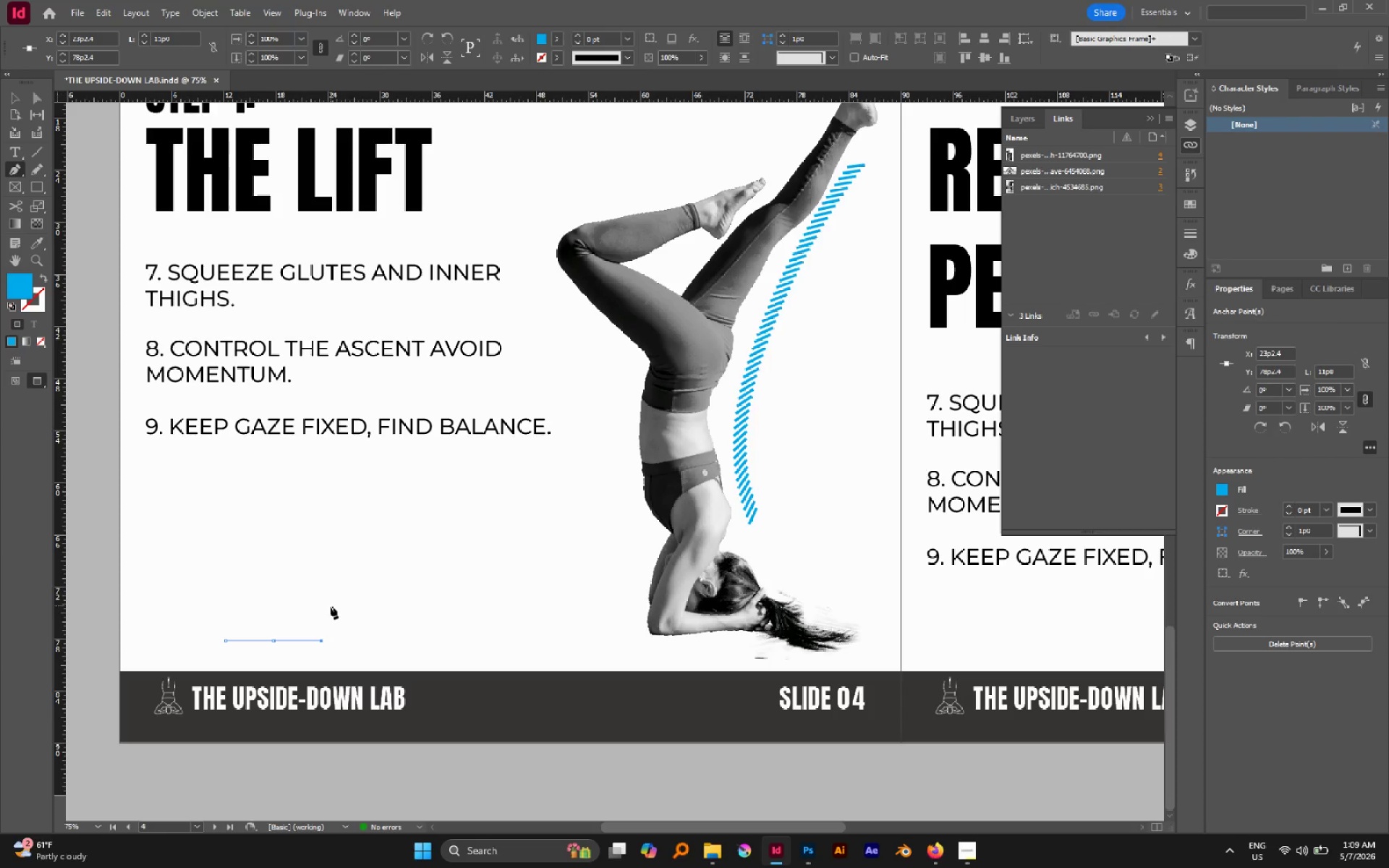 
key(Control+Z)
 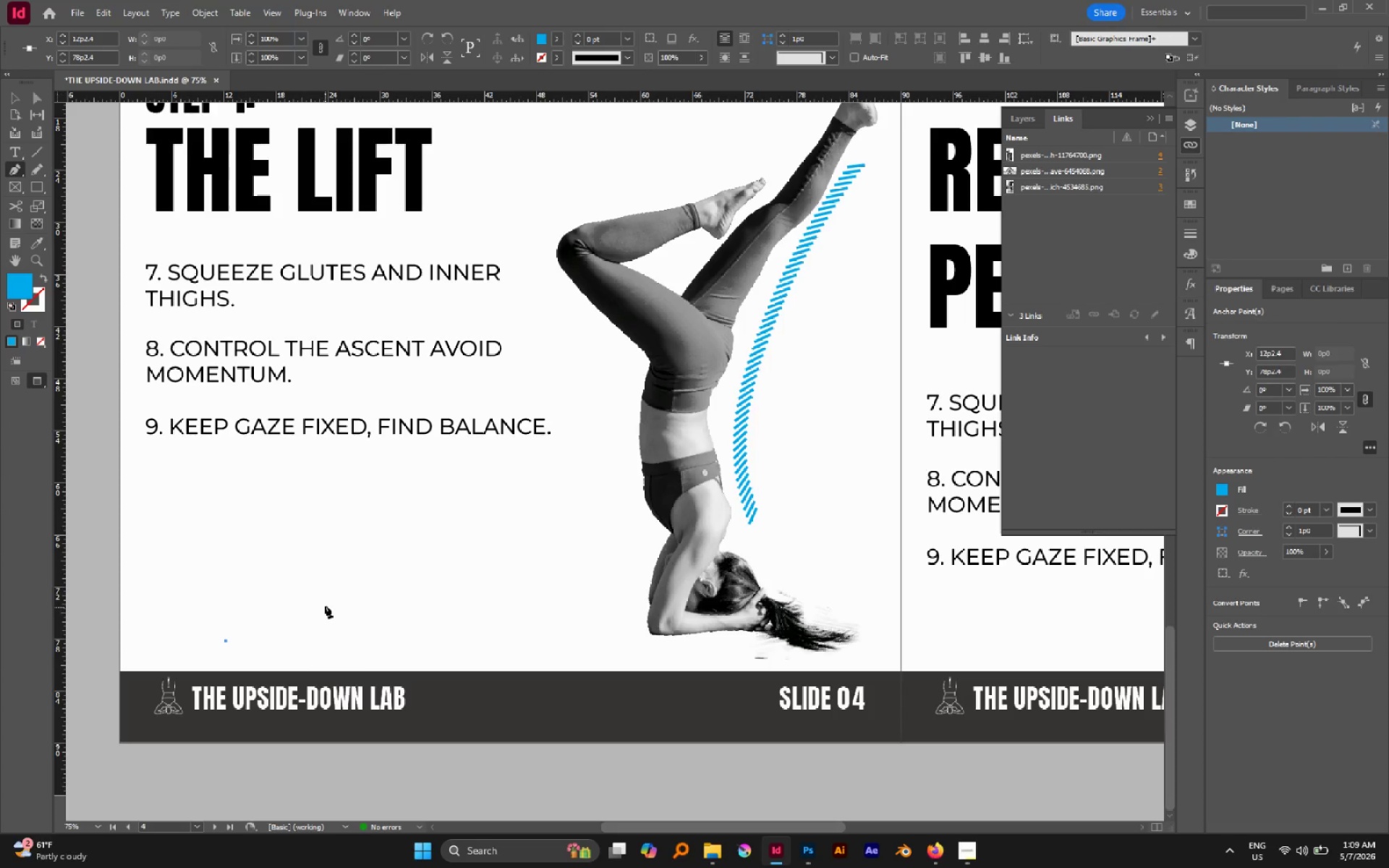 
left_click([325, 605])
 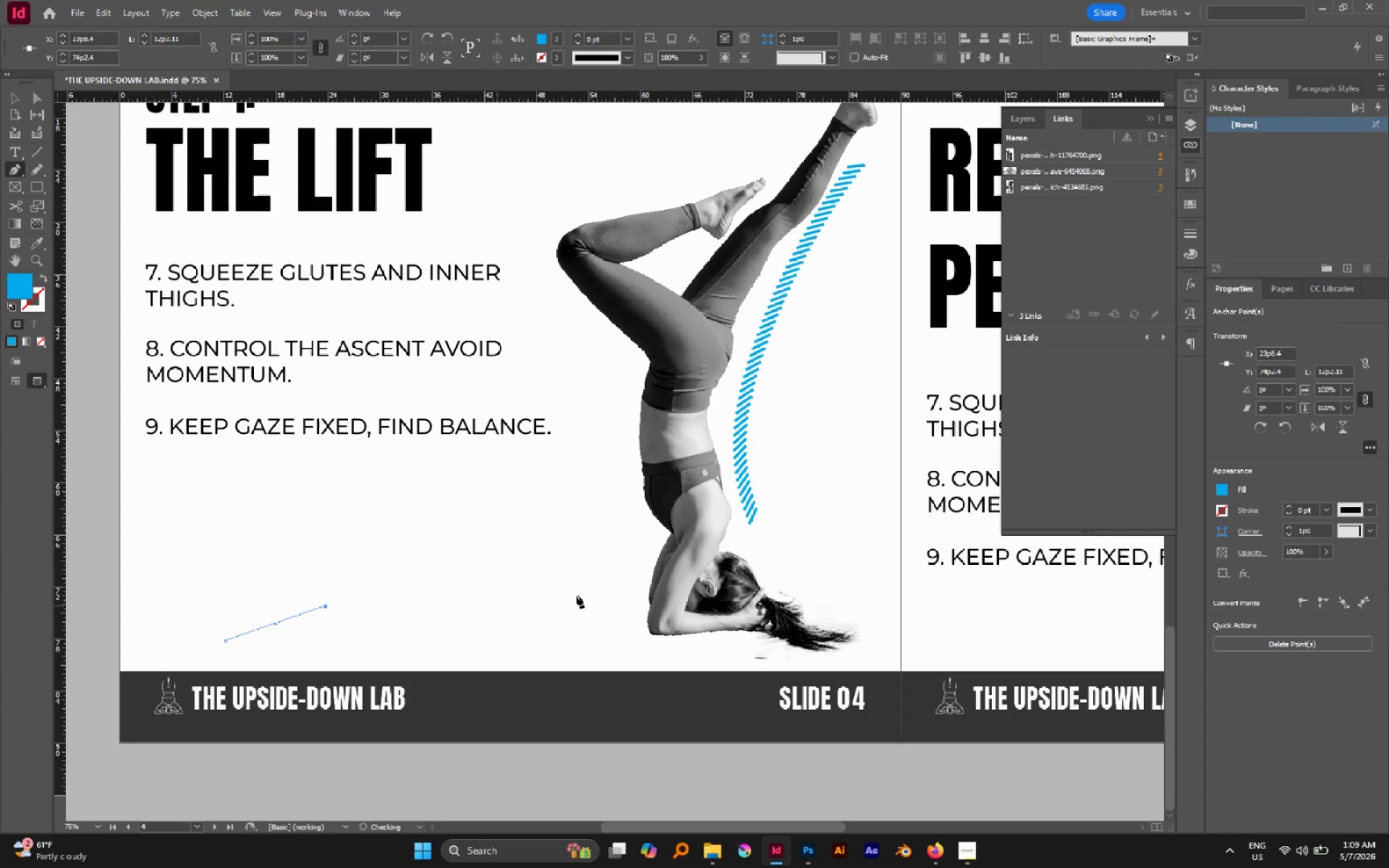 
hold_key(key=ShiftLeft, duration=6.95)
left_click([900, 595])
 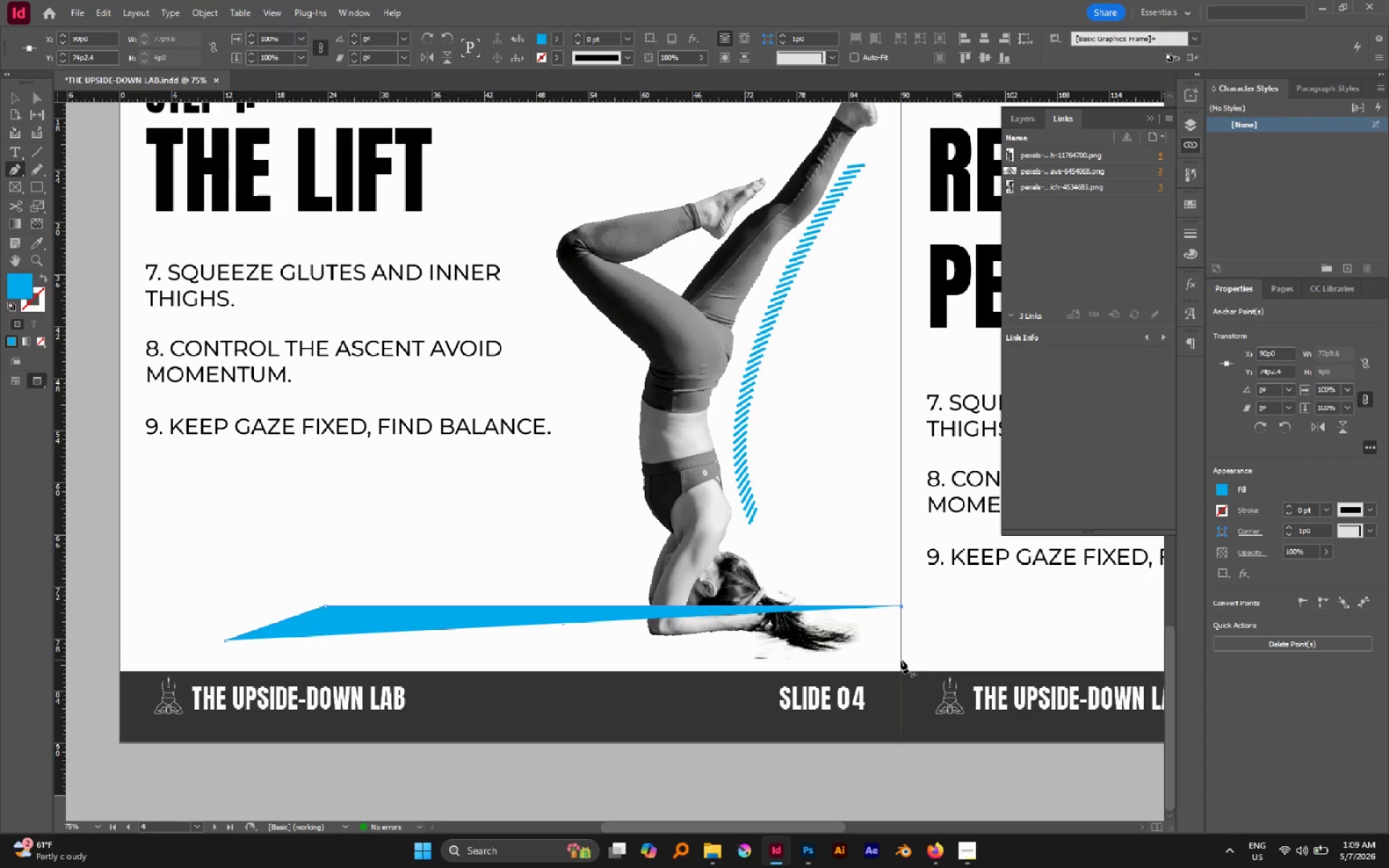 
left_click([899, 647])
 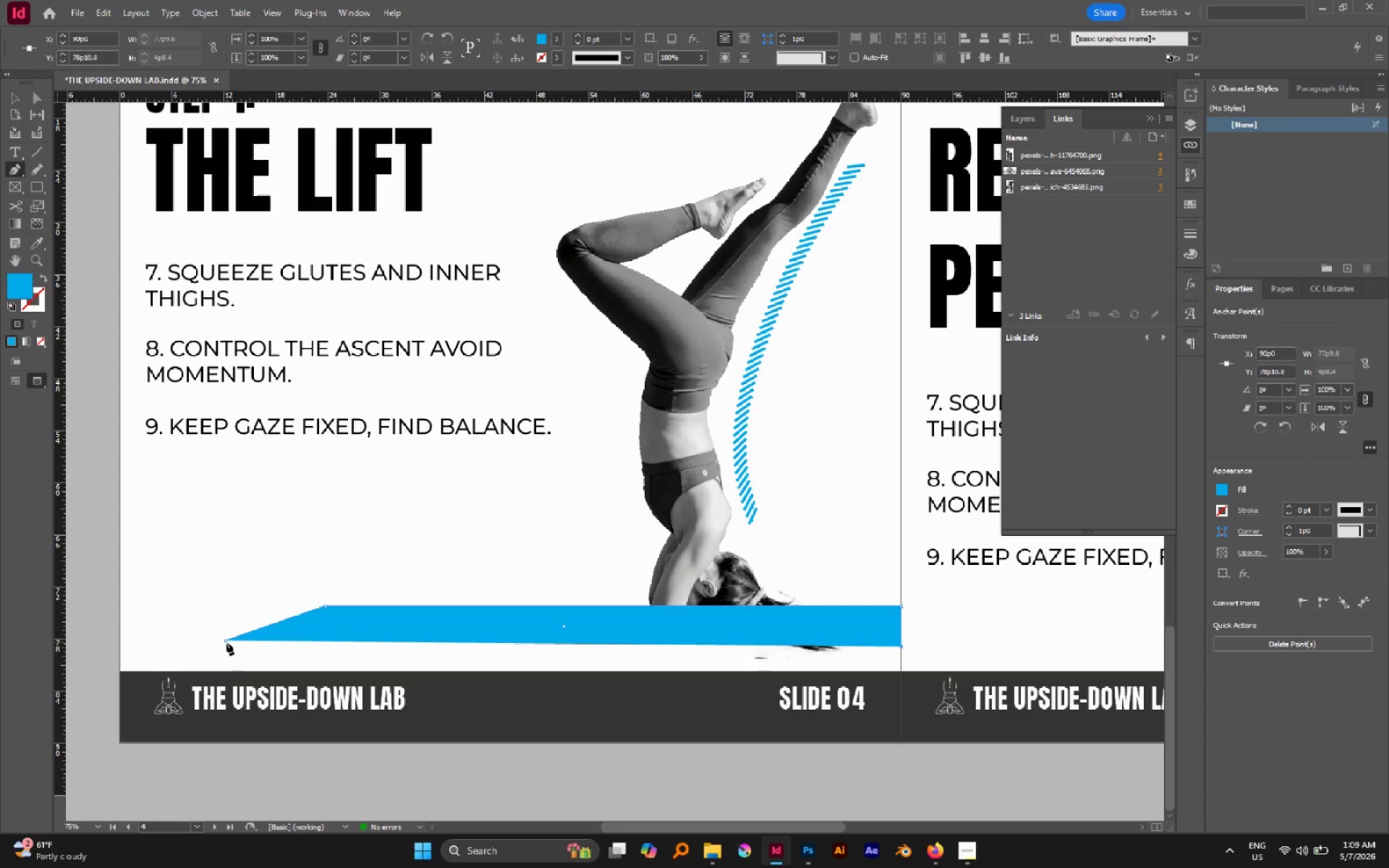 
left_click([227, 639])
 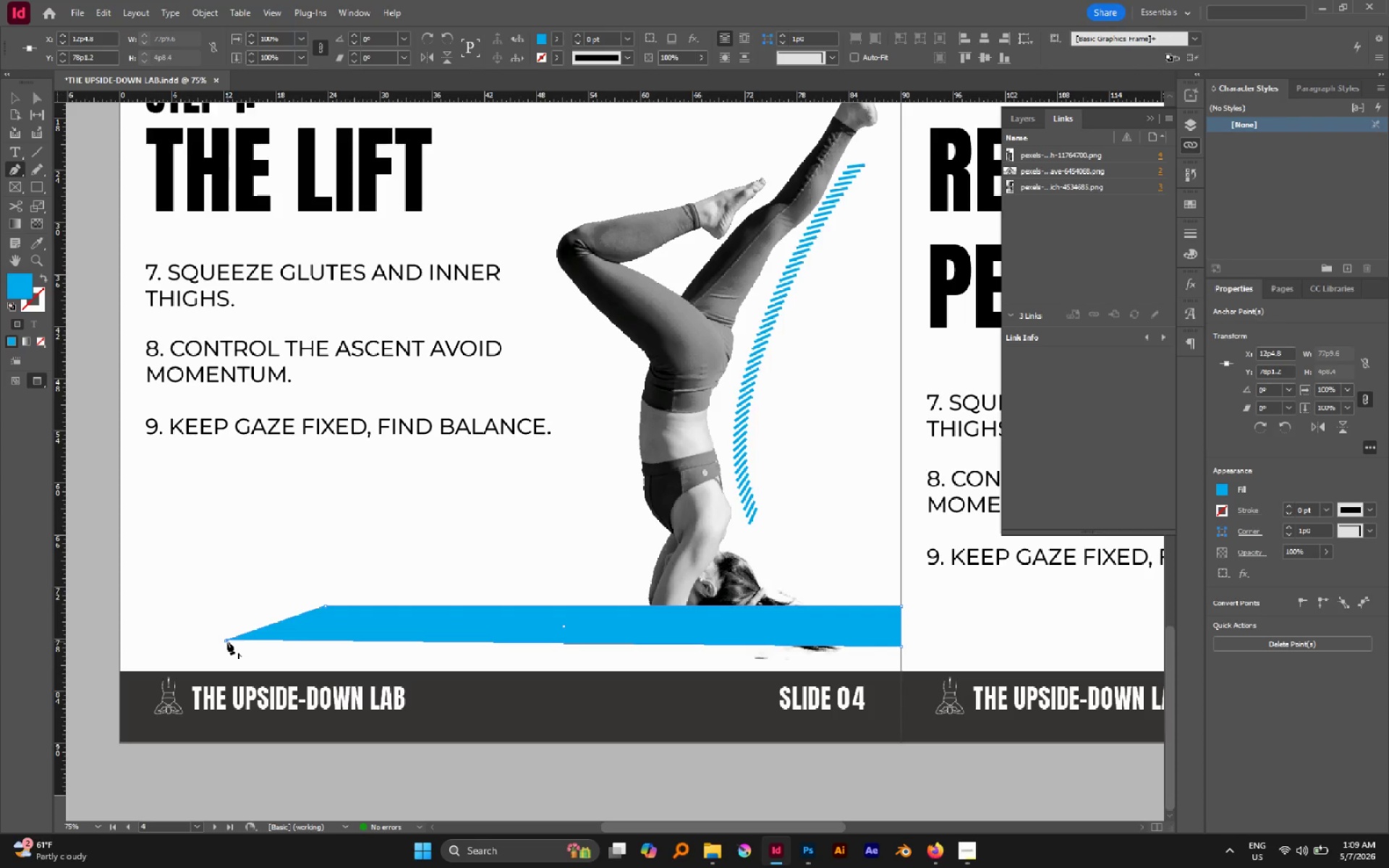 
left_click([227, 642])
 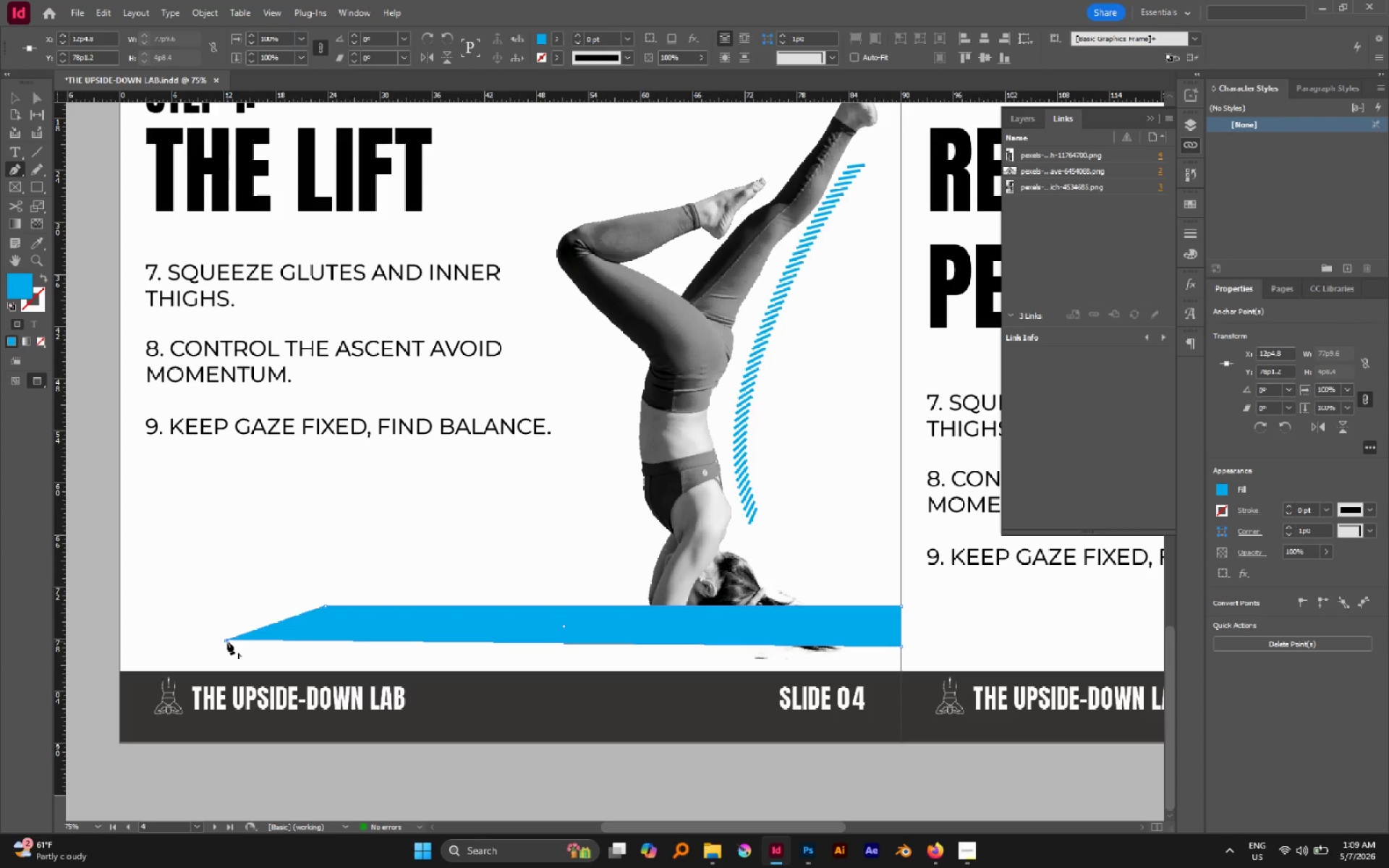 
key(A)
 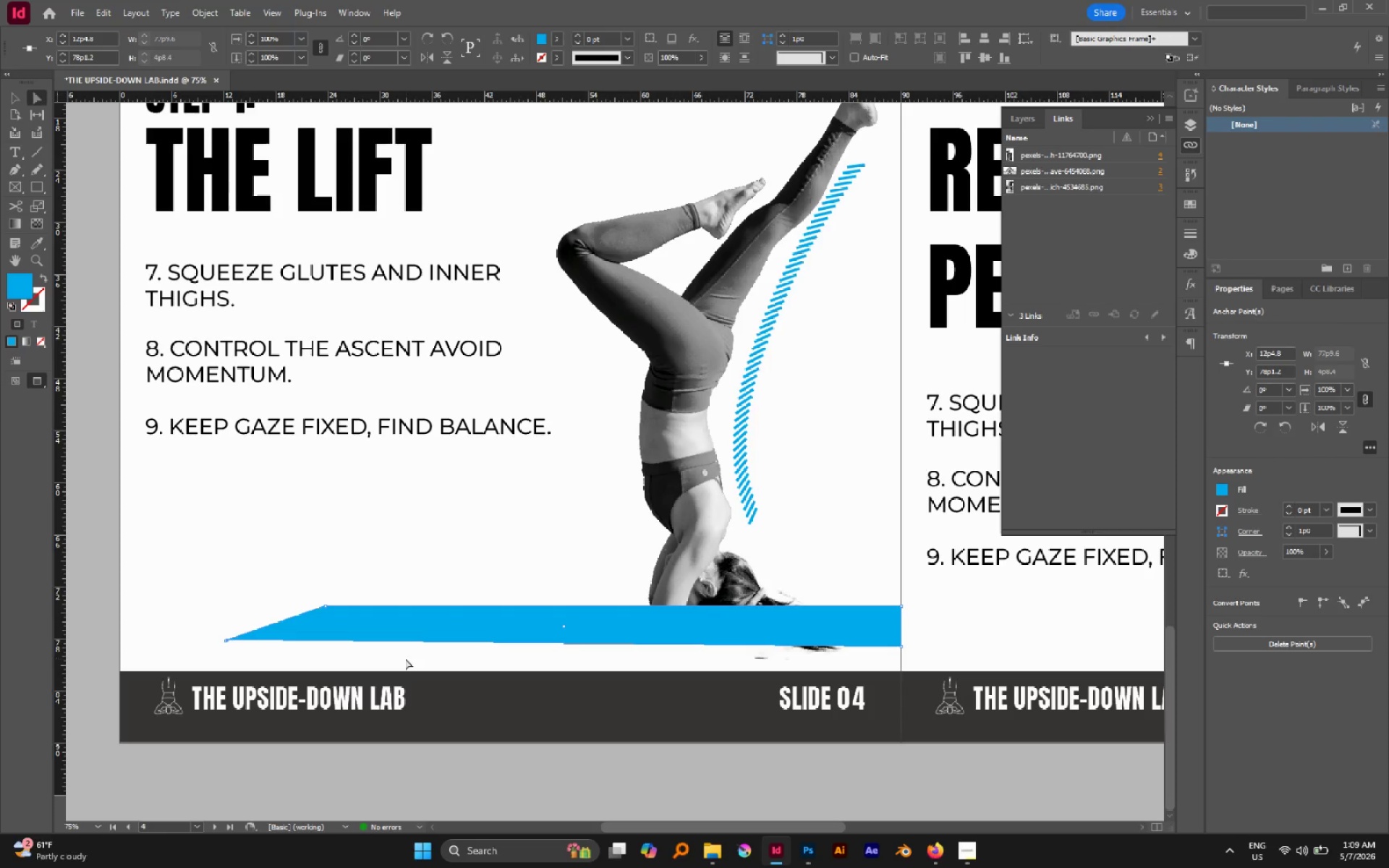 
key(B)
 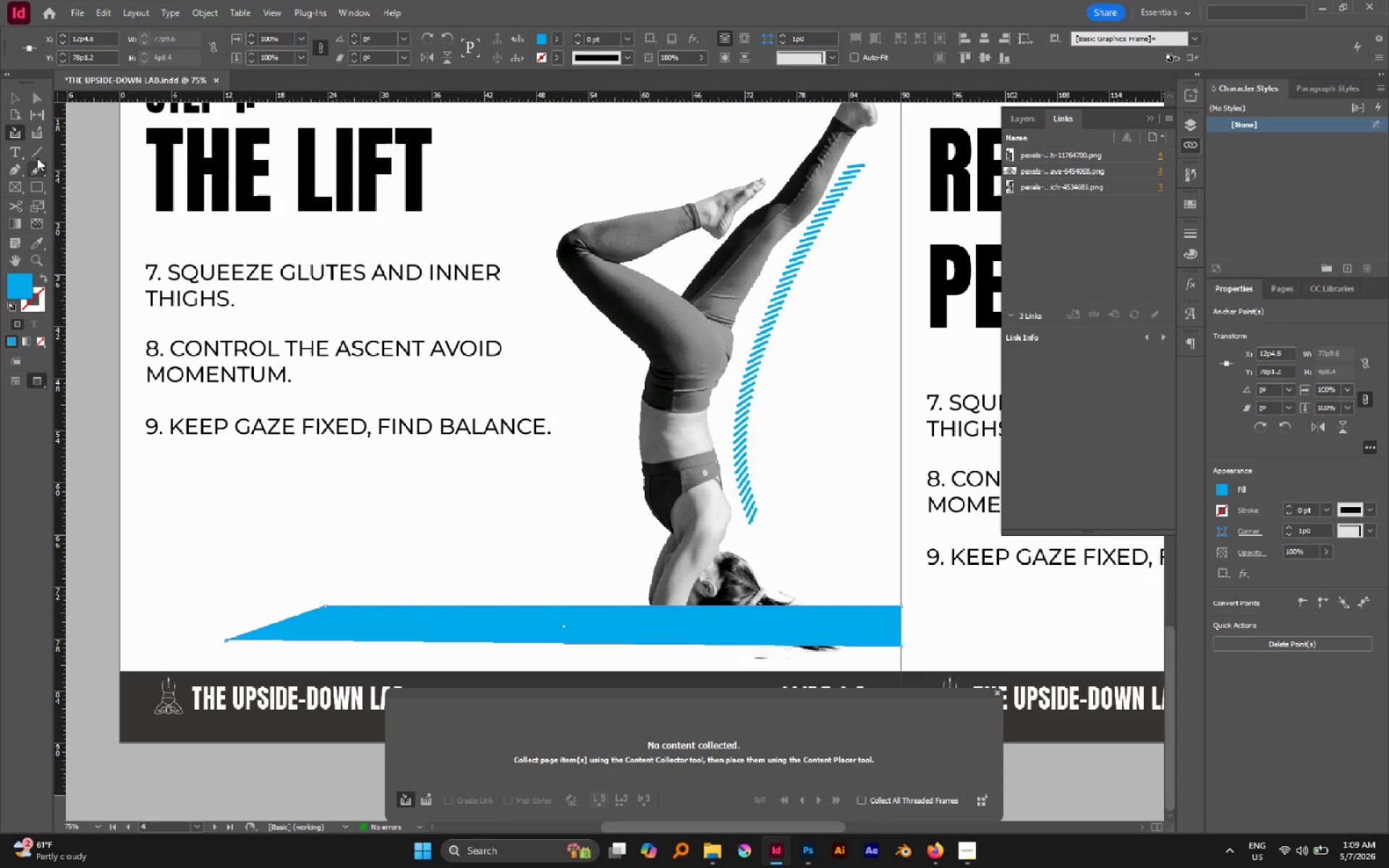 
left_click([15, 103])
 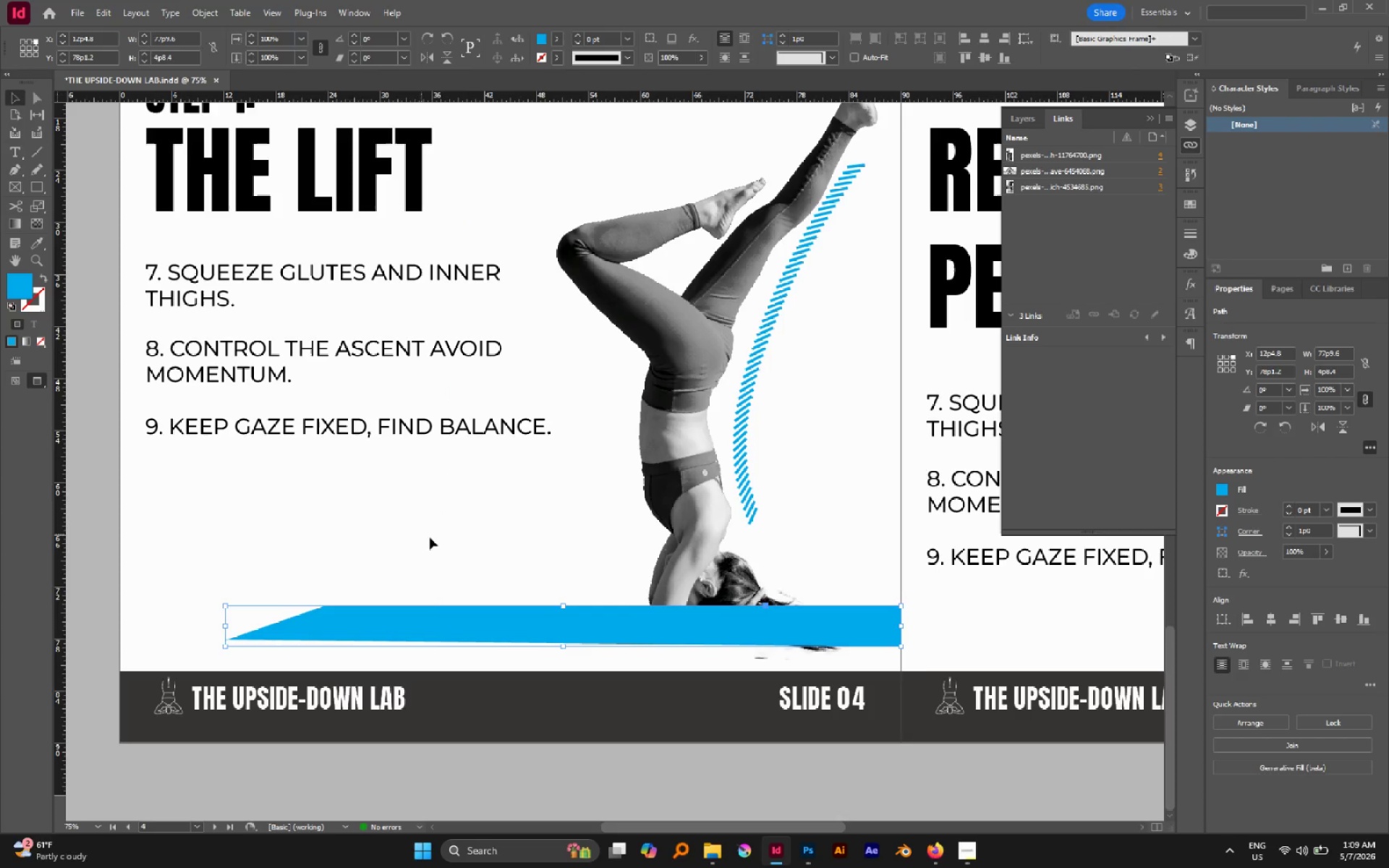 
left_click([462, 522])
 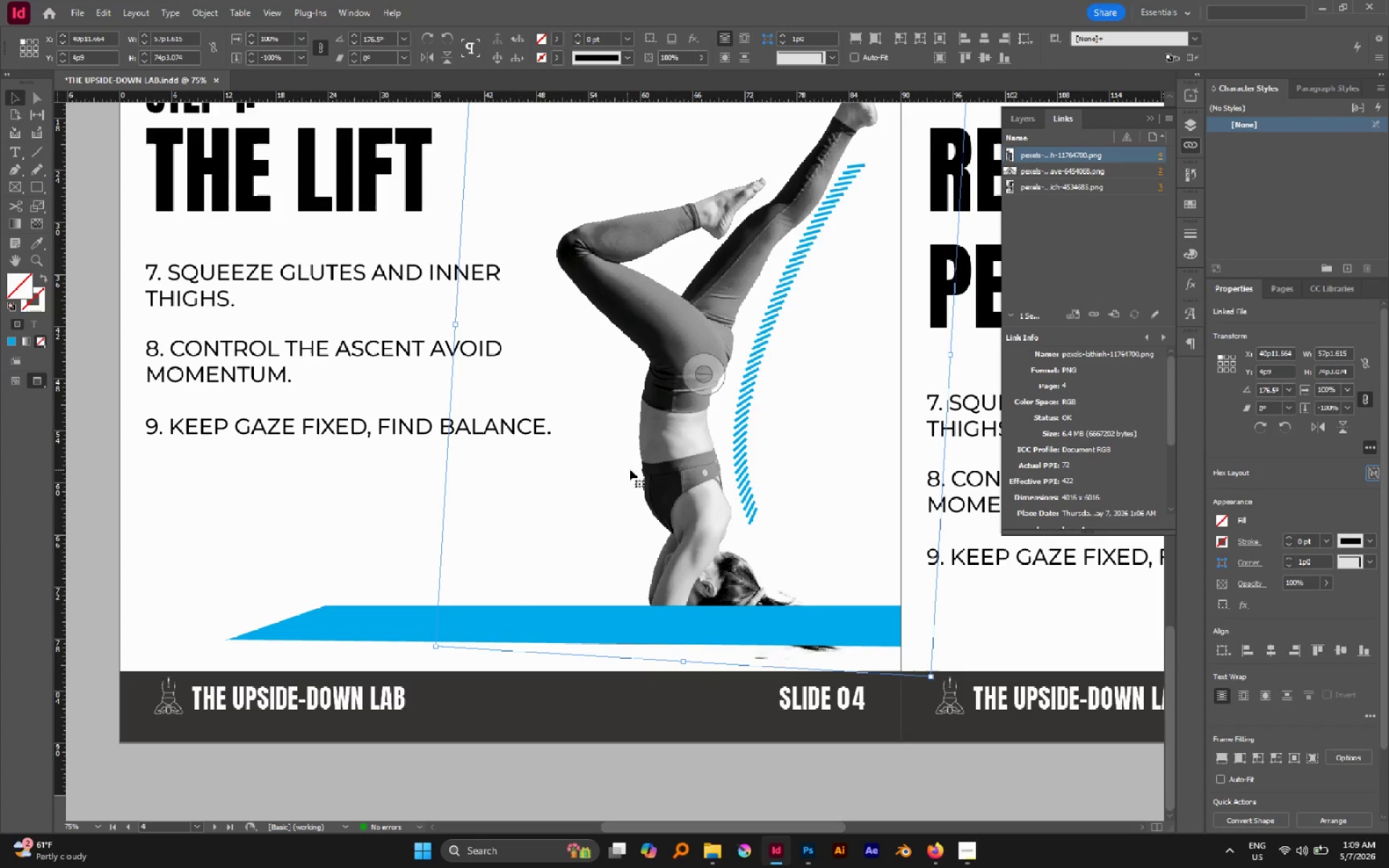 
left_click([654, 460])
 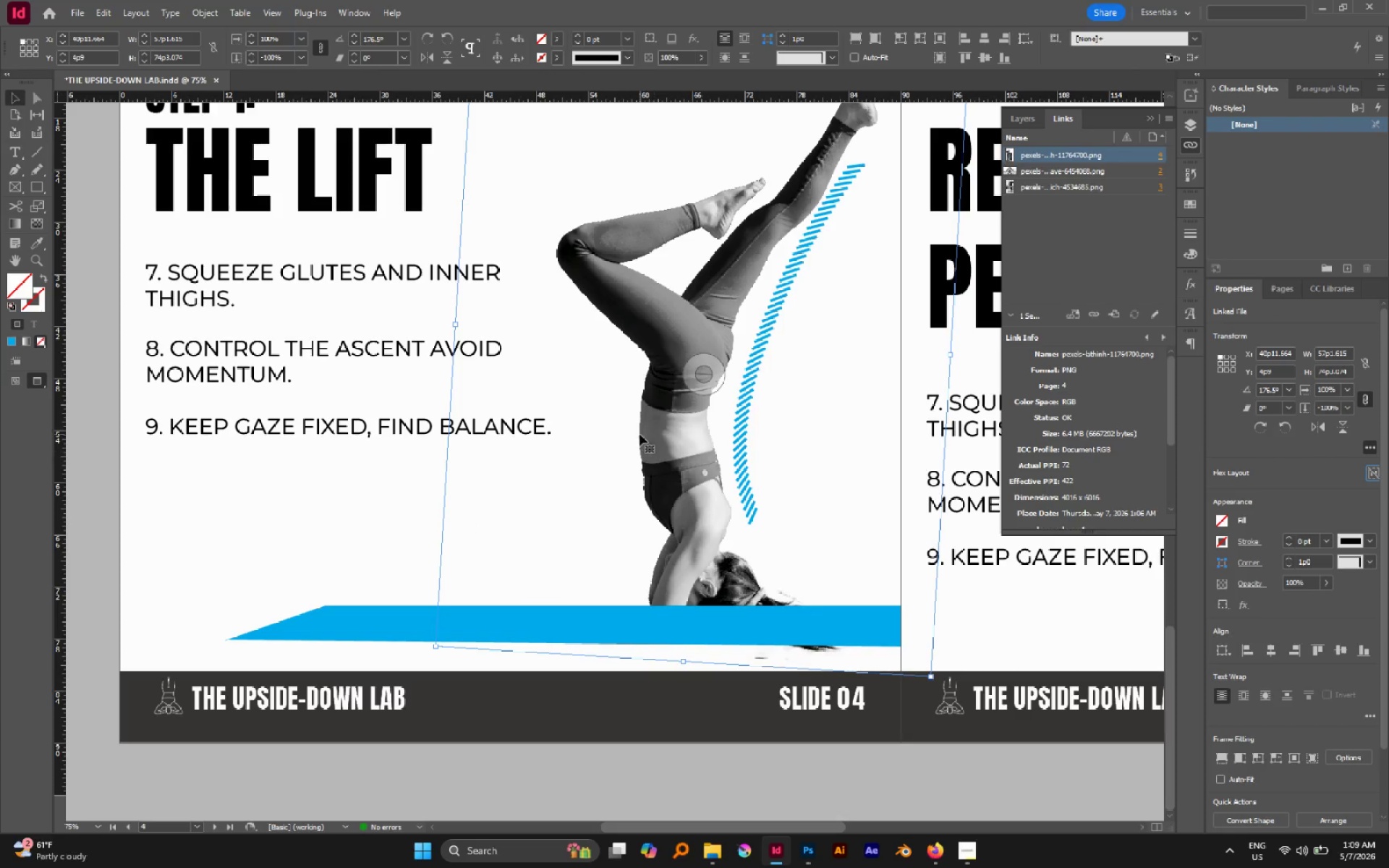 
key(Control+Shift+BracketRight)
 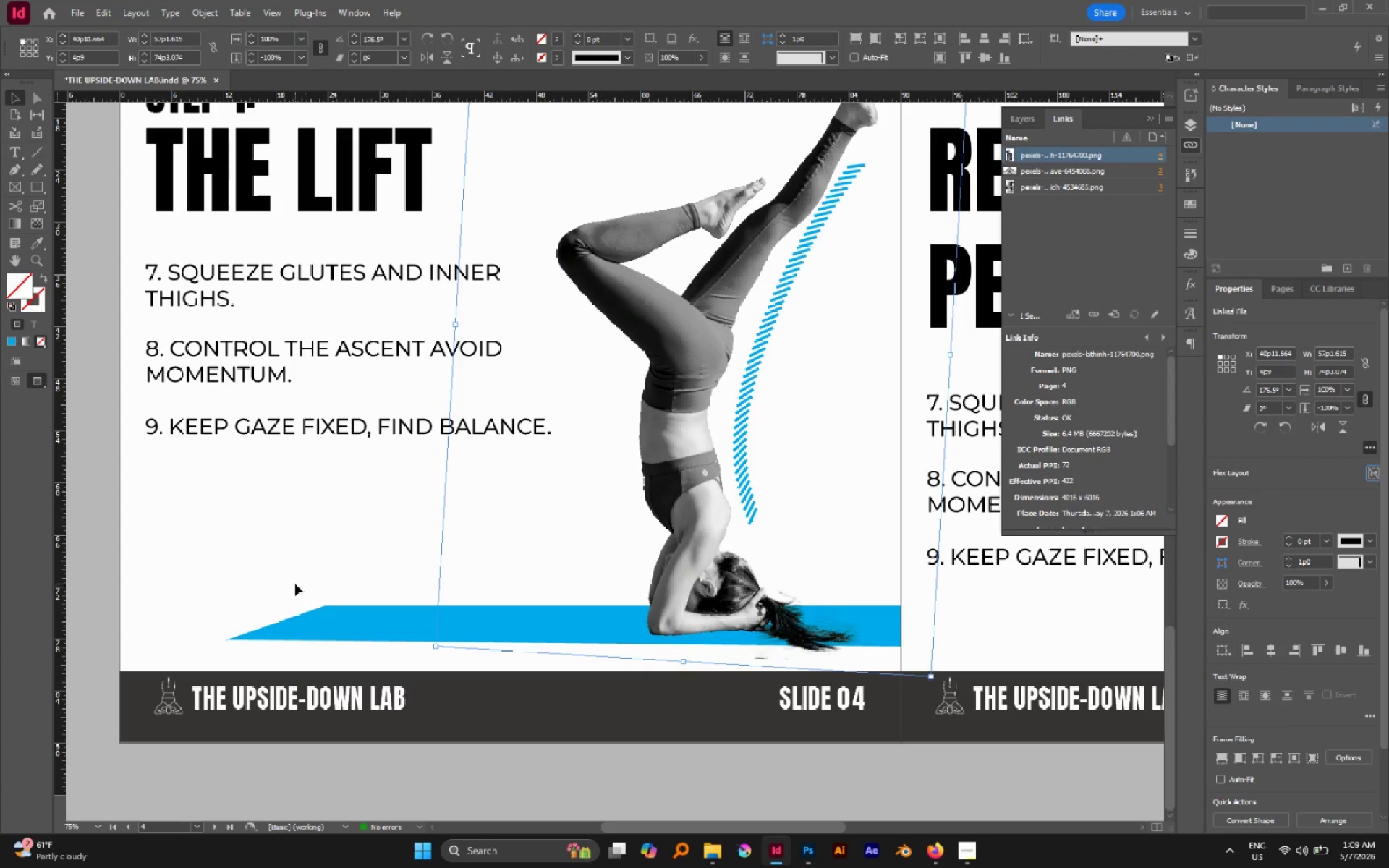 
double_click([322, 621])
 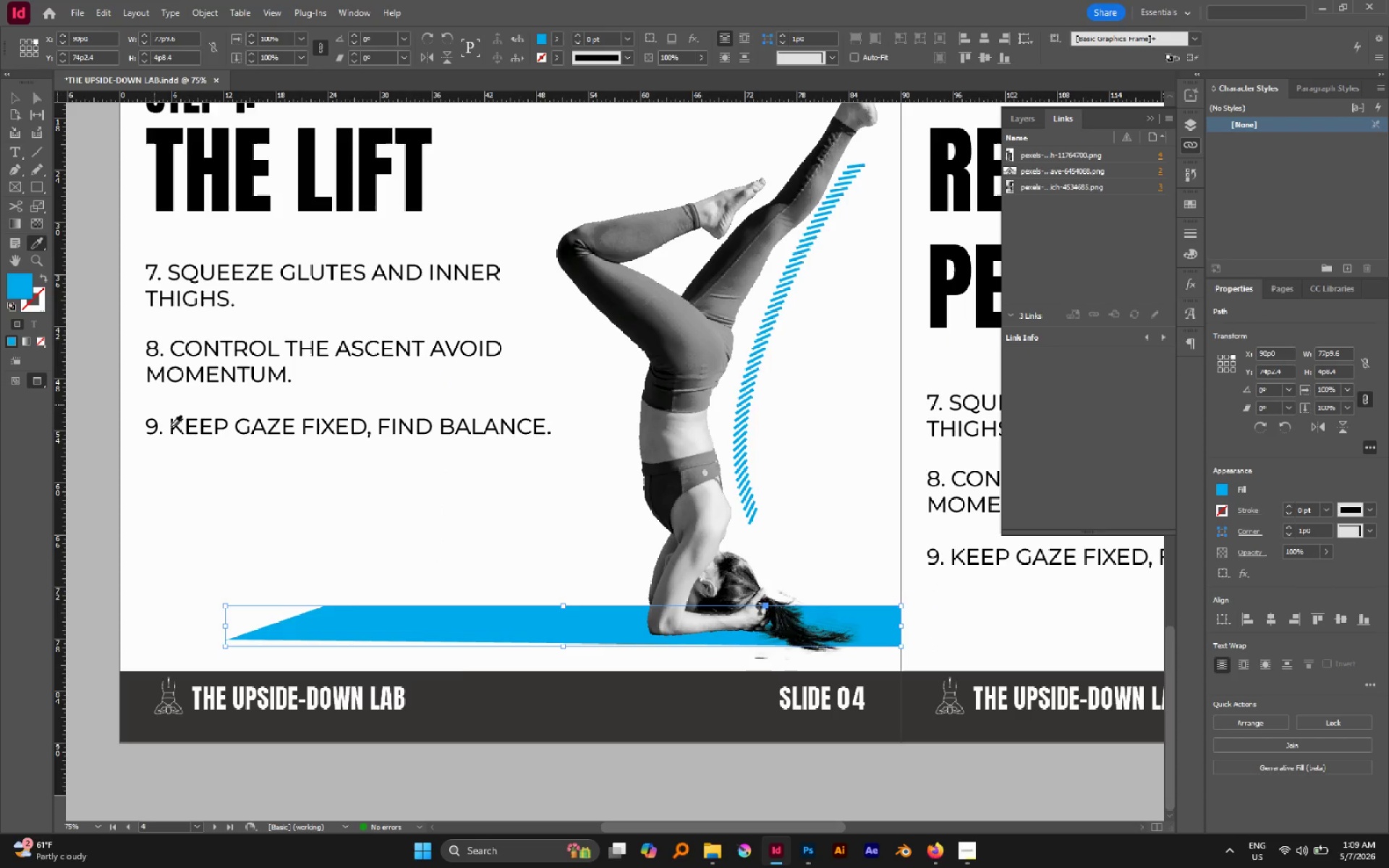 
left_click([500, 704])
 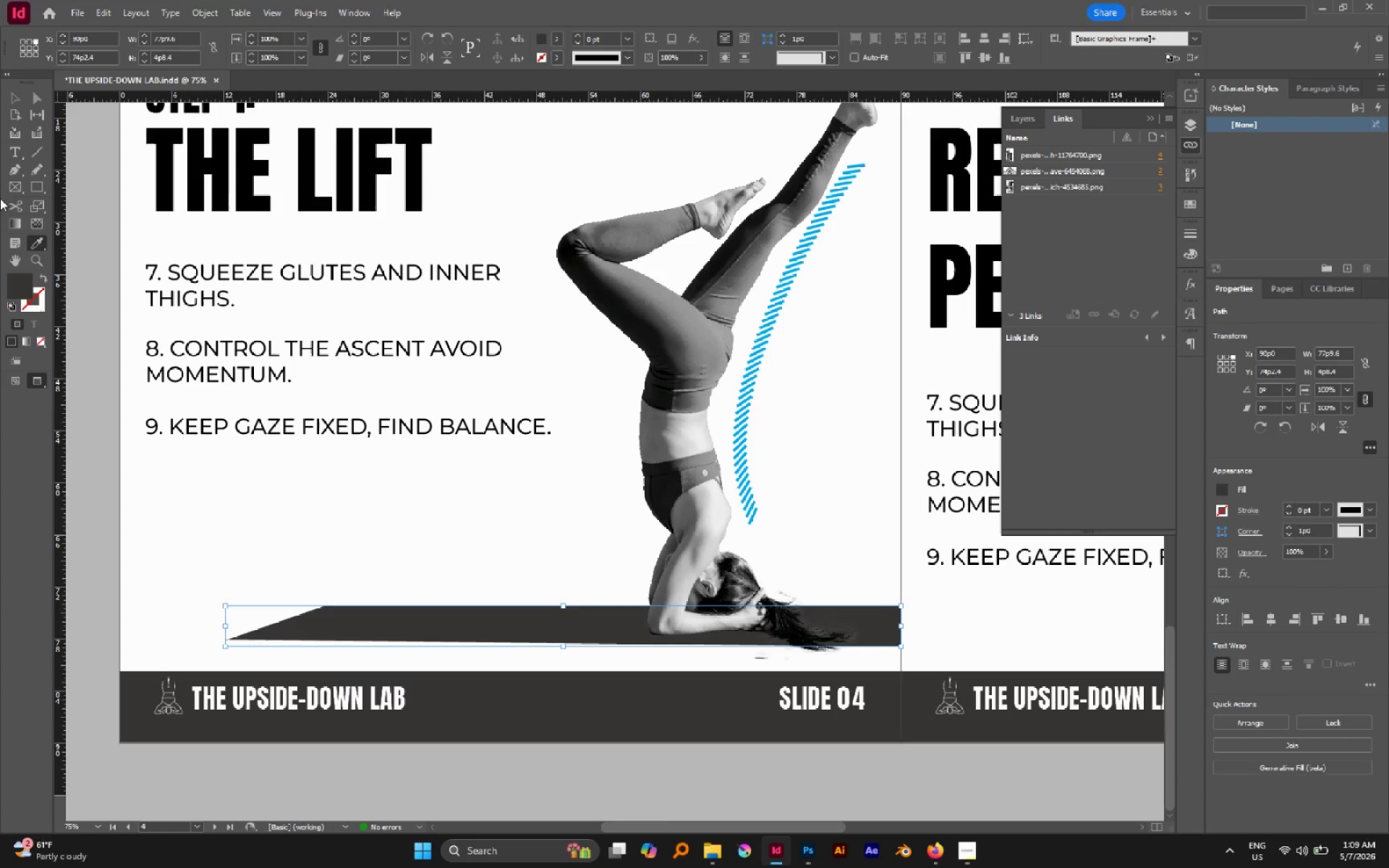 
left_click([20, 103])
 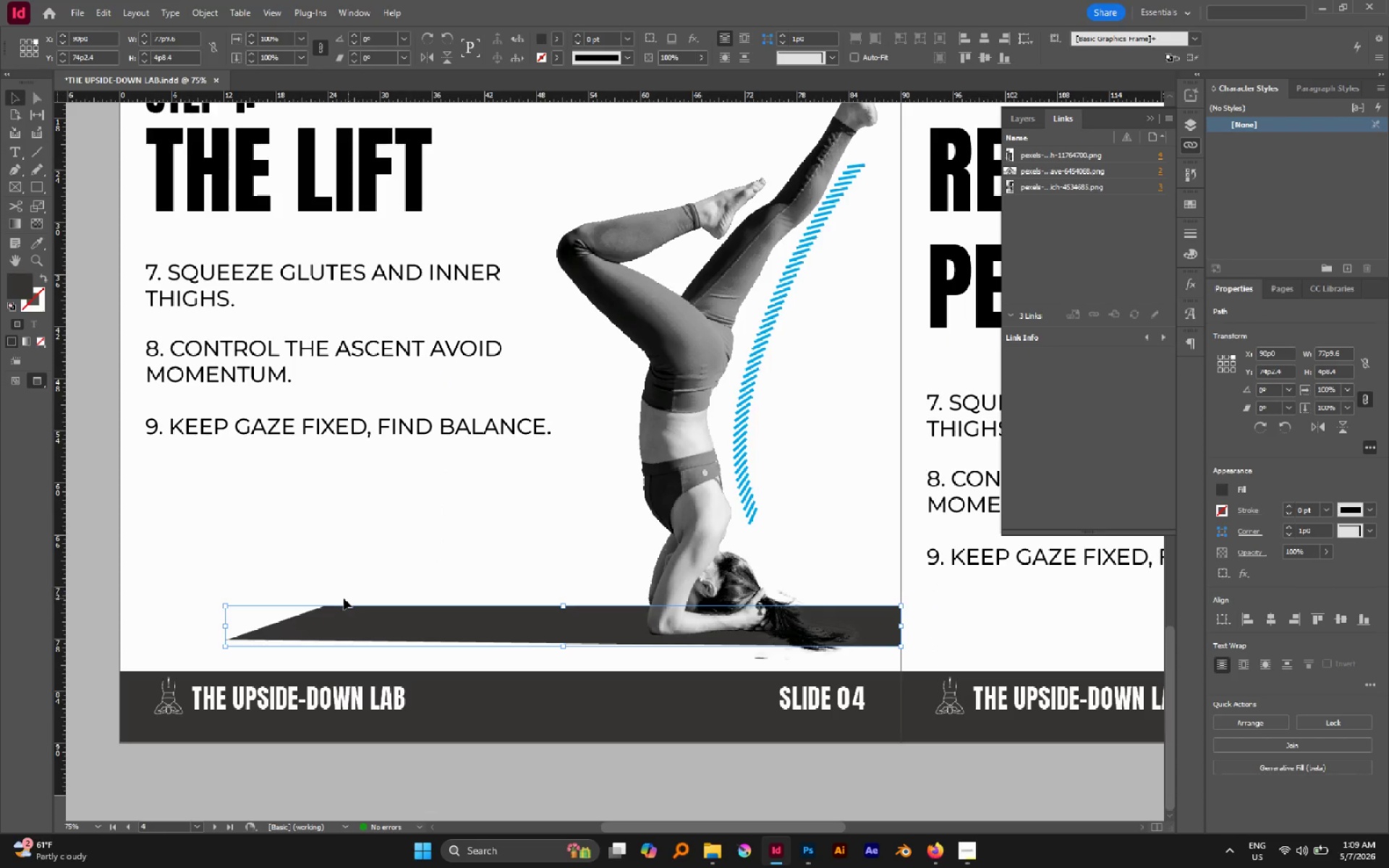 
left_click([261, 562])
 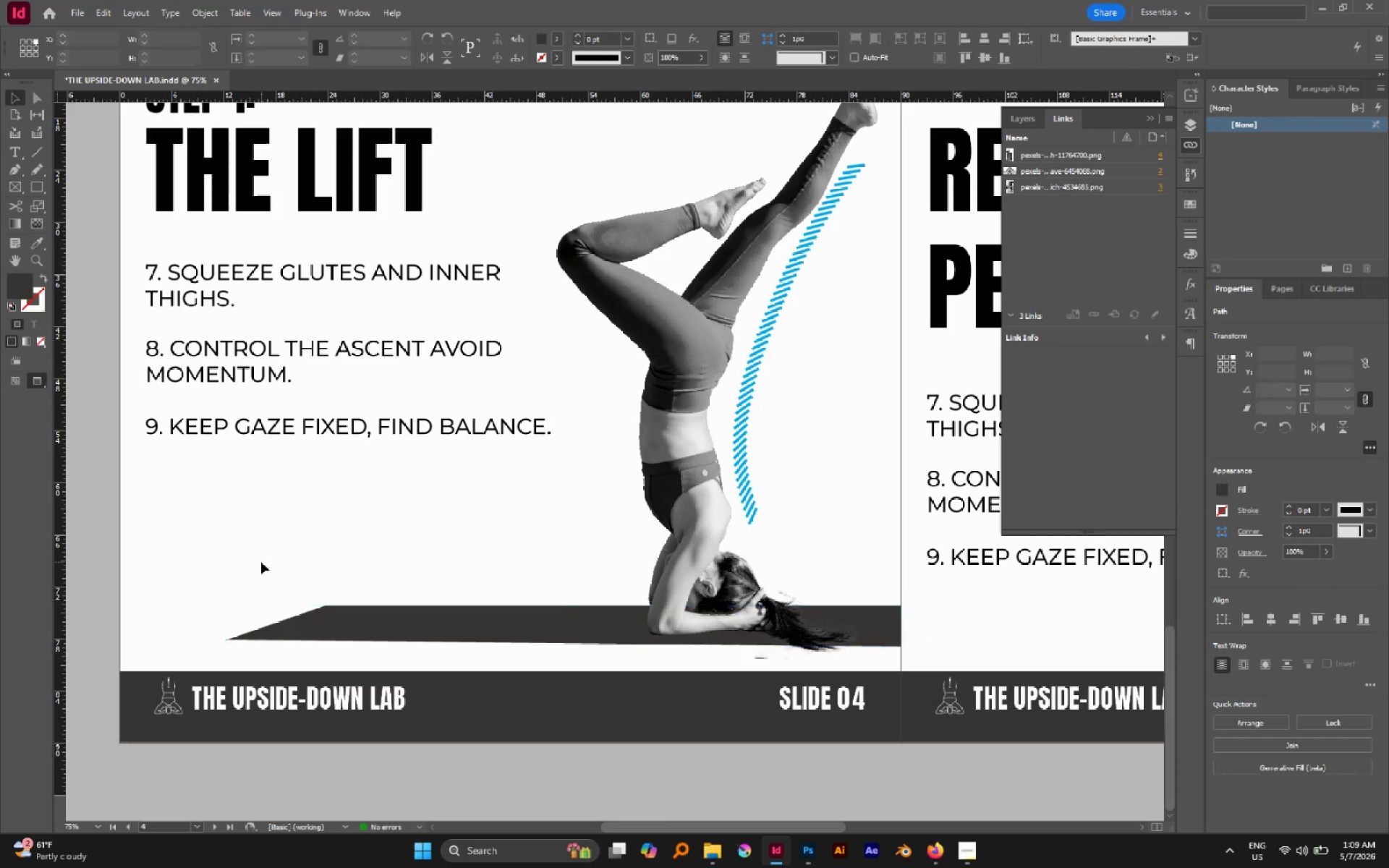 
hold_key(key=AltLeft, duration=0.67)
scroll: coordinate [261, 562], scroll_direction: down, amount: 2.0
 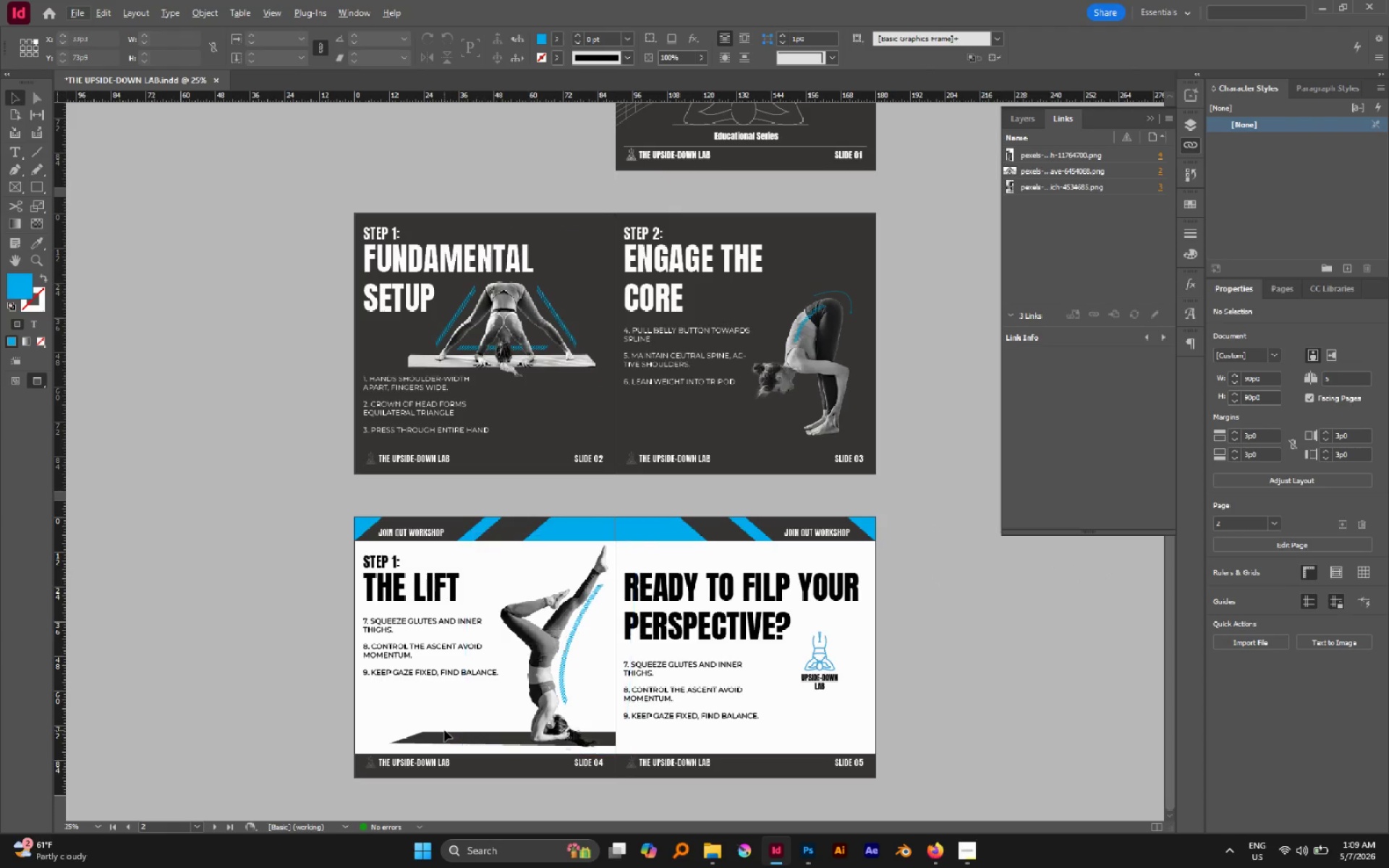 
left_click([426, 733])
 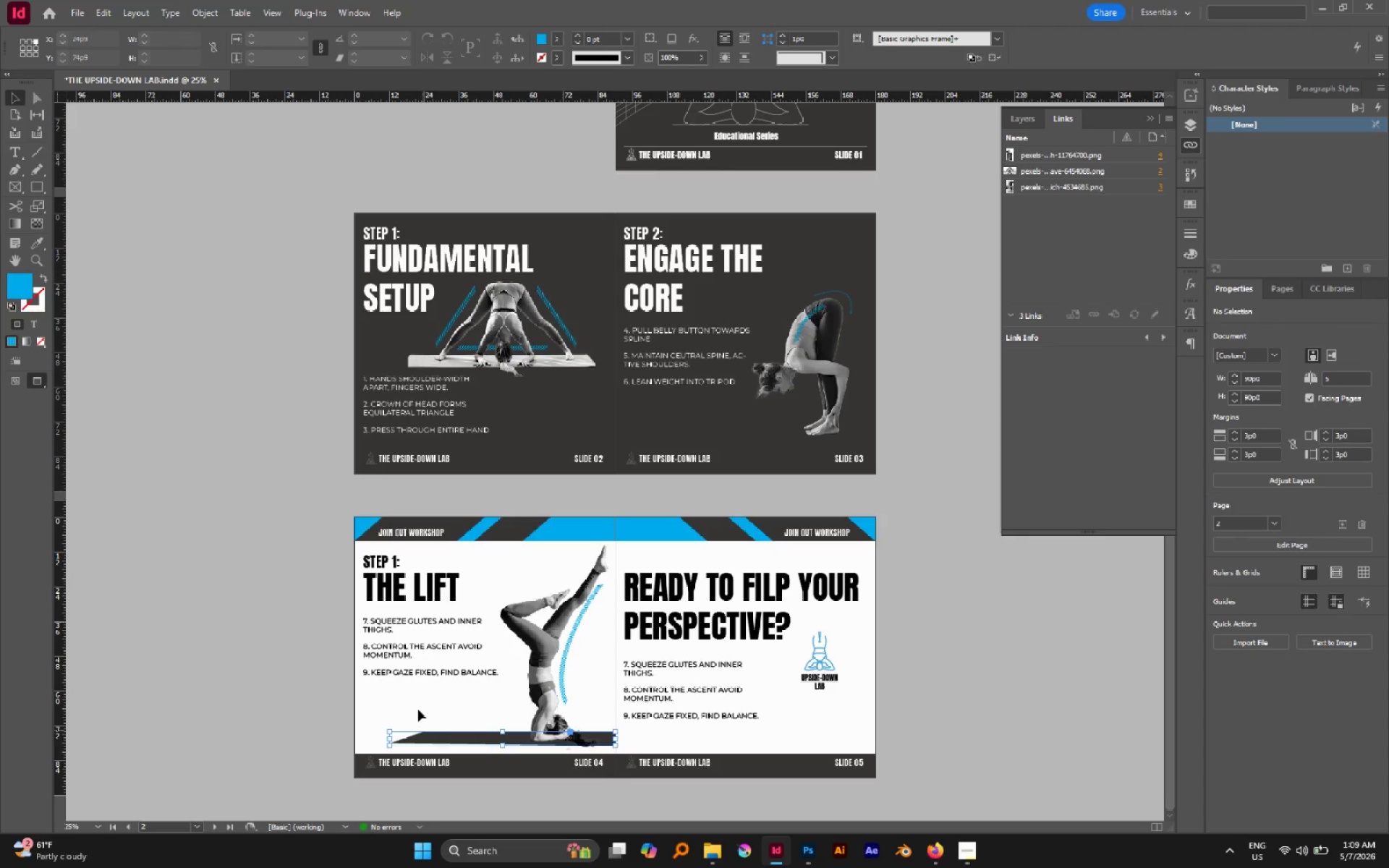 
left_click([418, 710])
 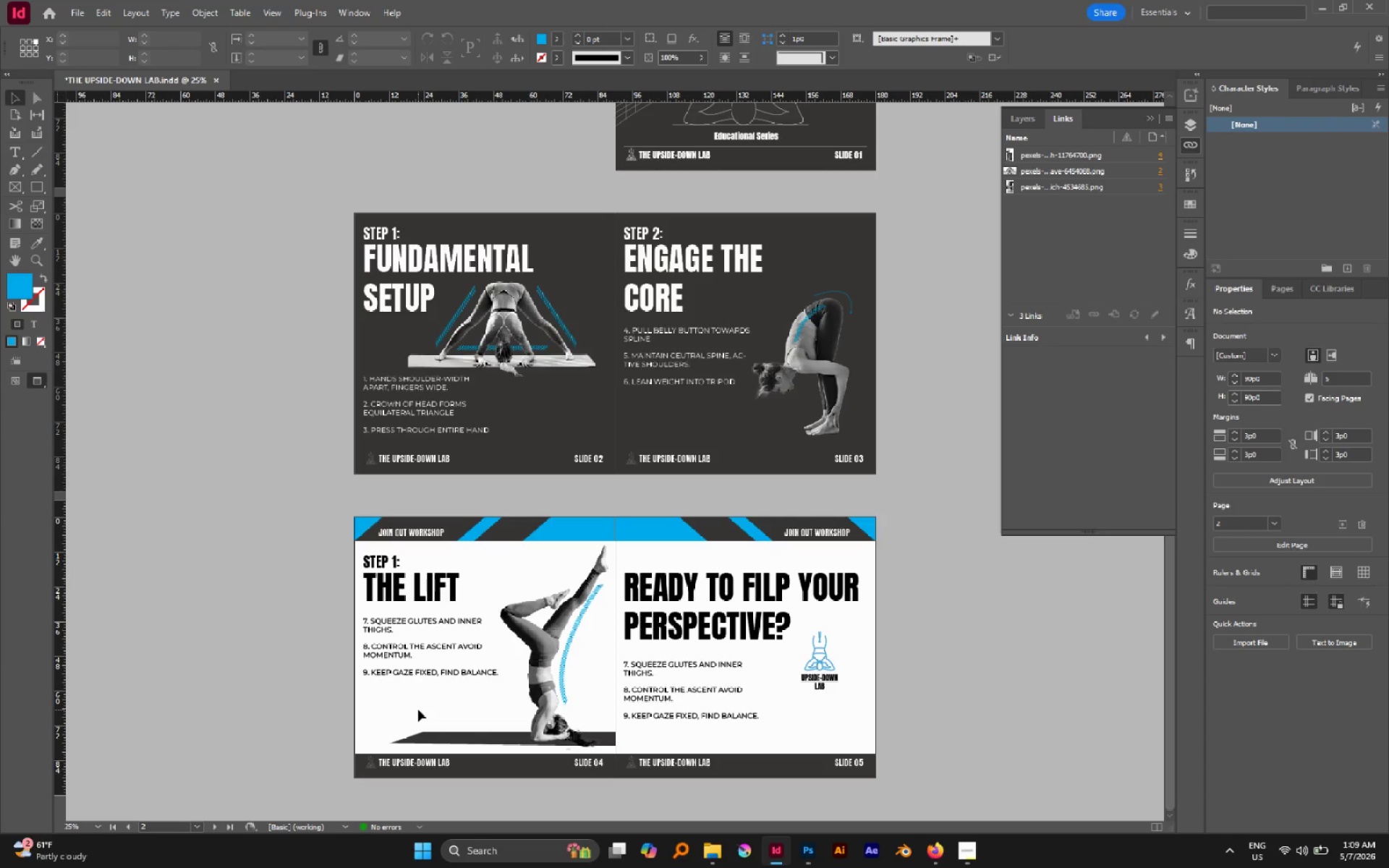 
wait(12.47)
 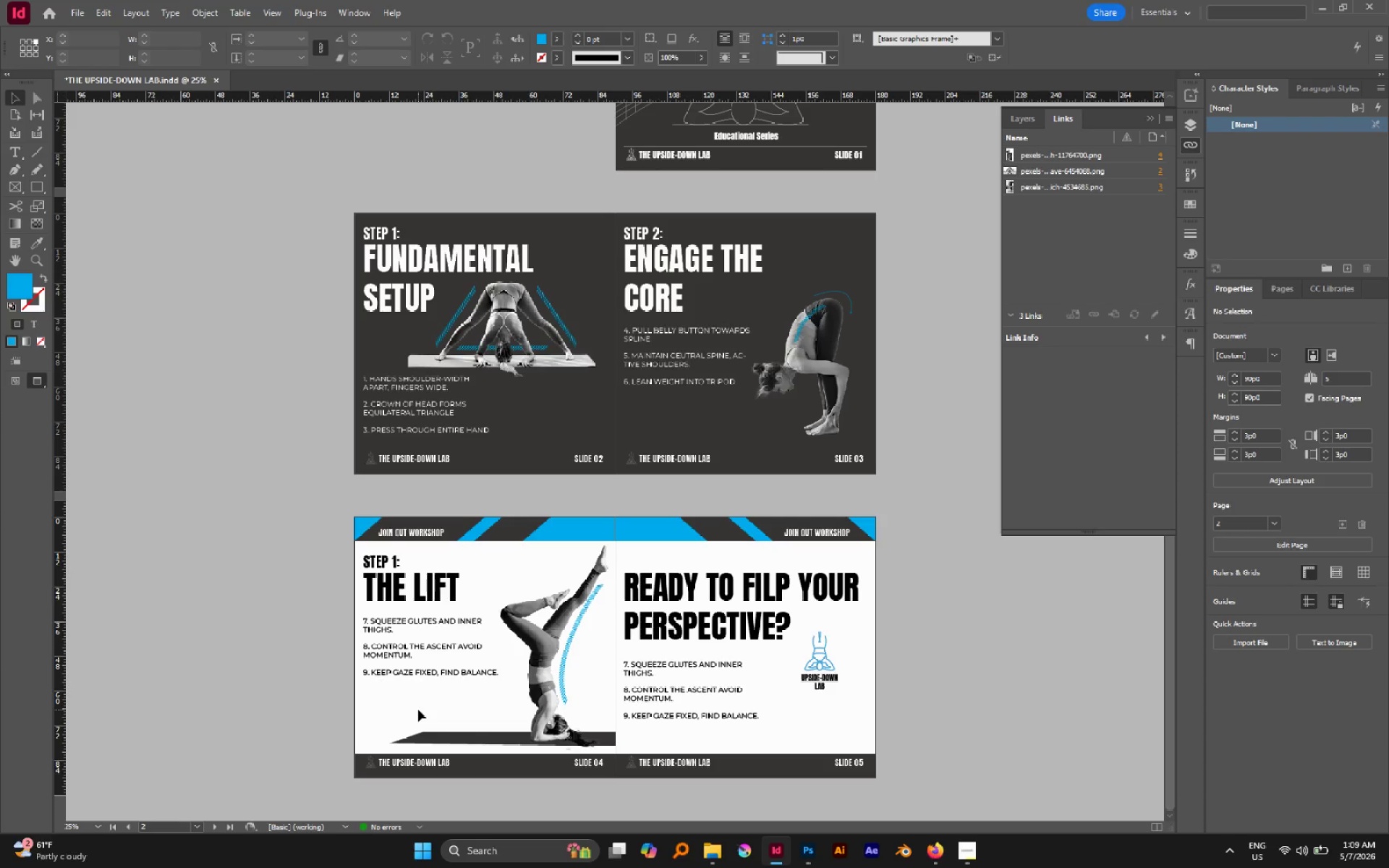 
hold_key(key=AltLeft, duration=0.55)
scroll: coordinate [575, 690], scroll_direction: down, amount: 1.0
 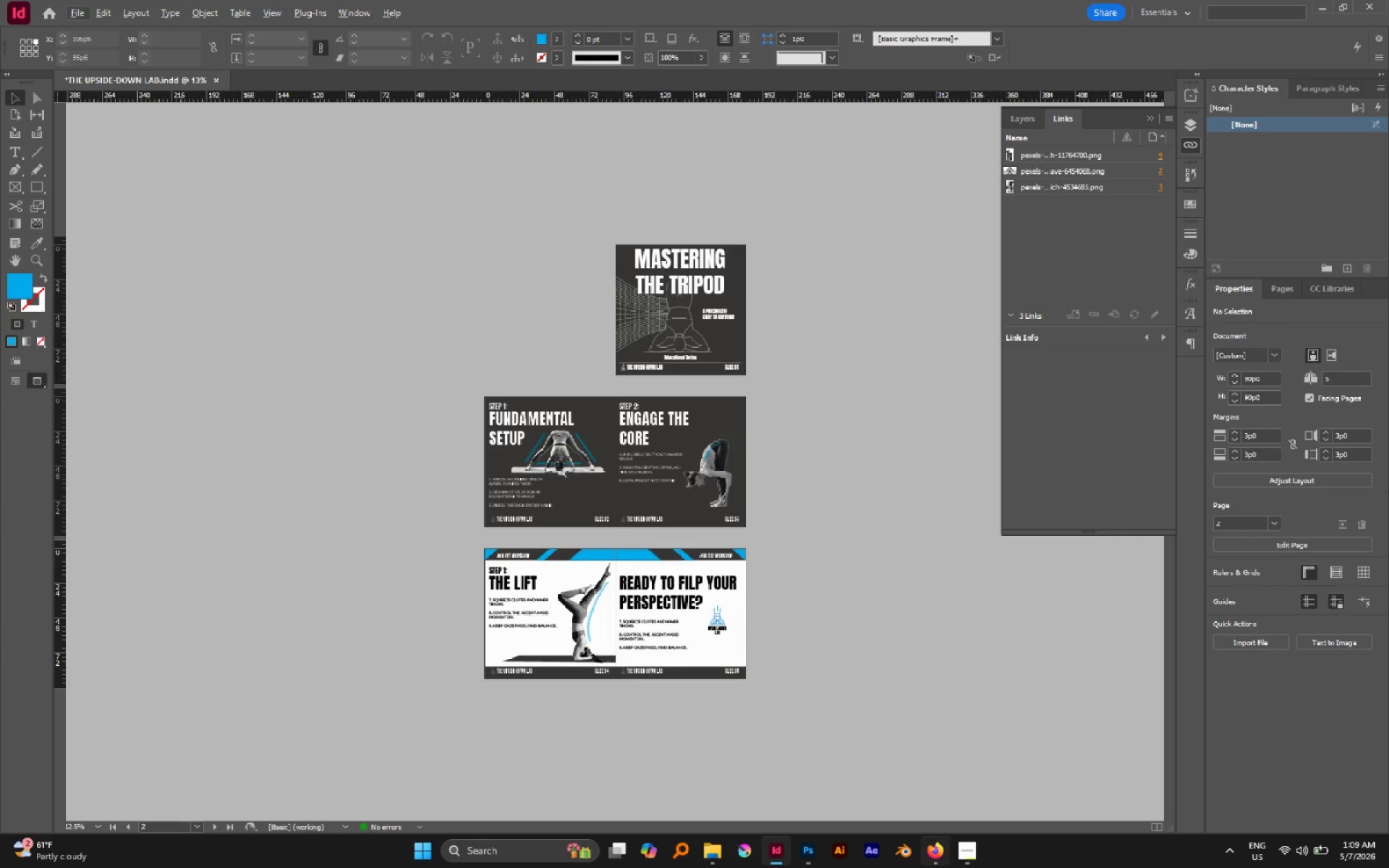 
left_click([965, 863])